 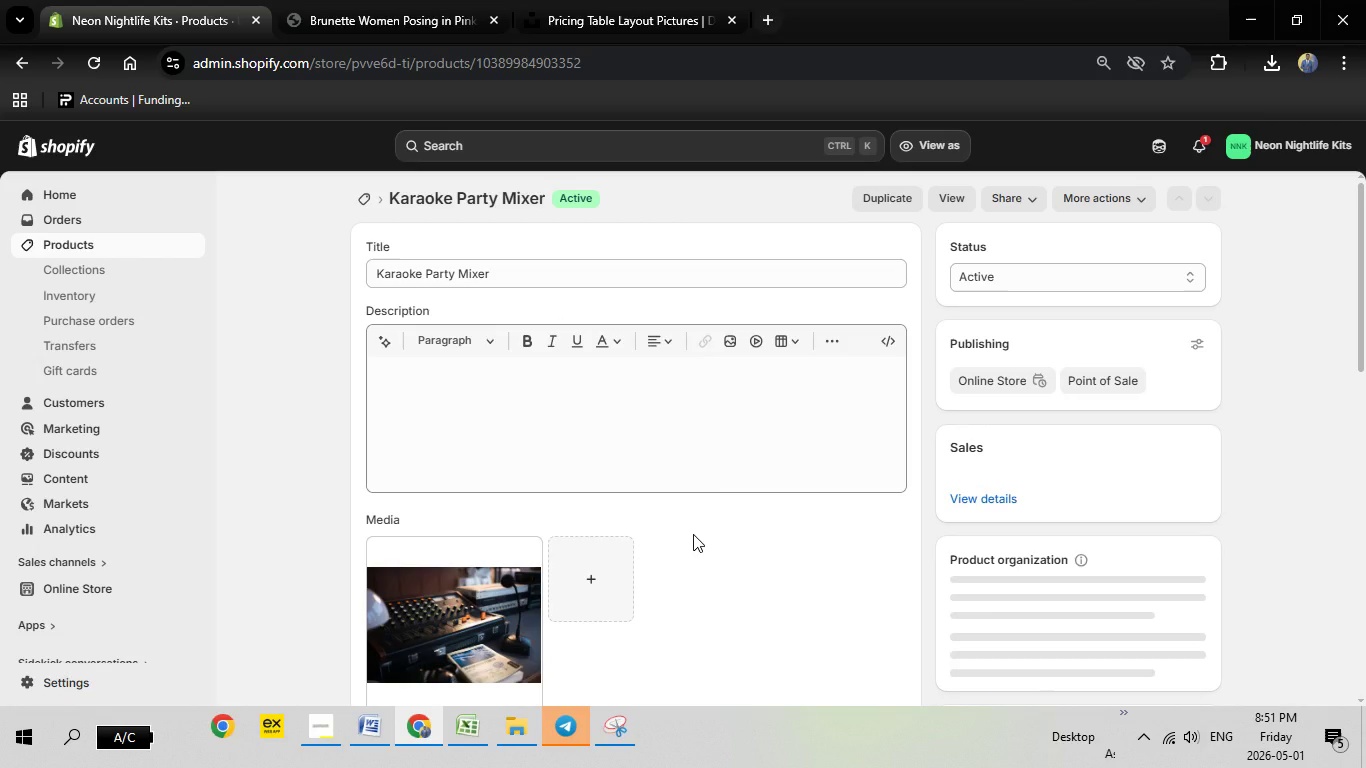 
scroll: coordinate [699, 529], scroll_direction: down, amount: 8.0
 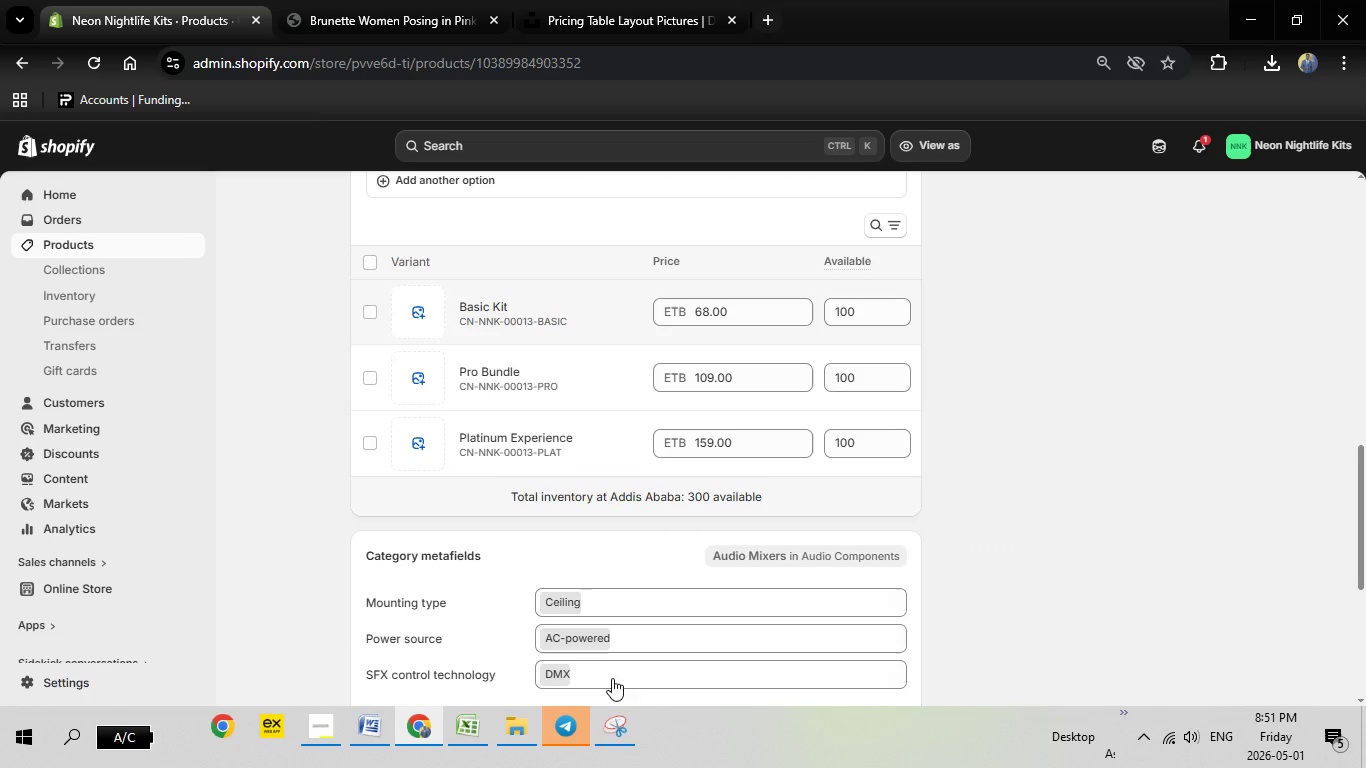 
left_click([622, 735])
 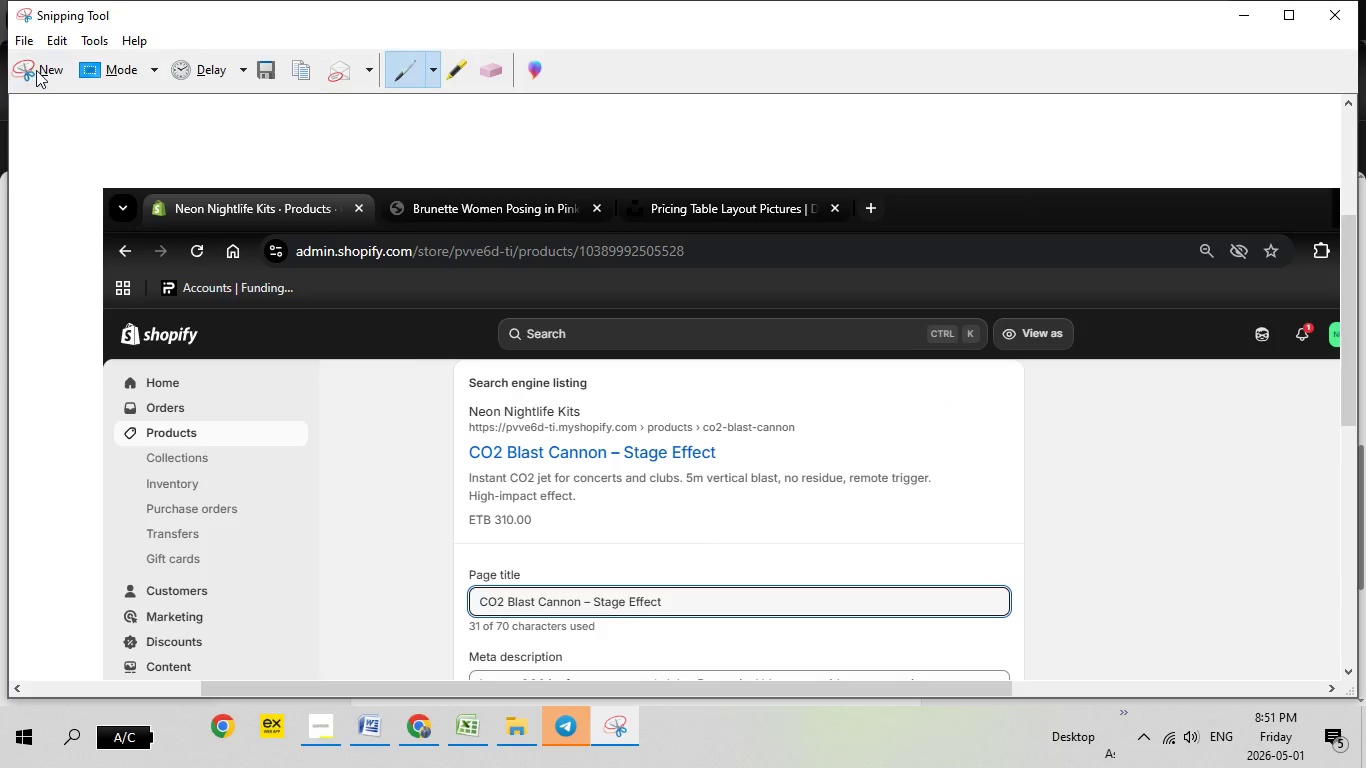 
left_click([36, 70])
 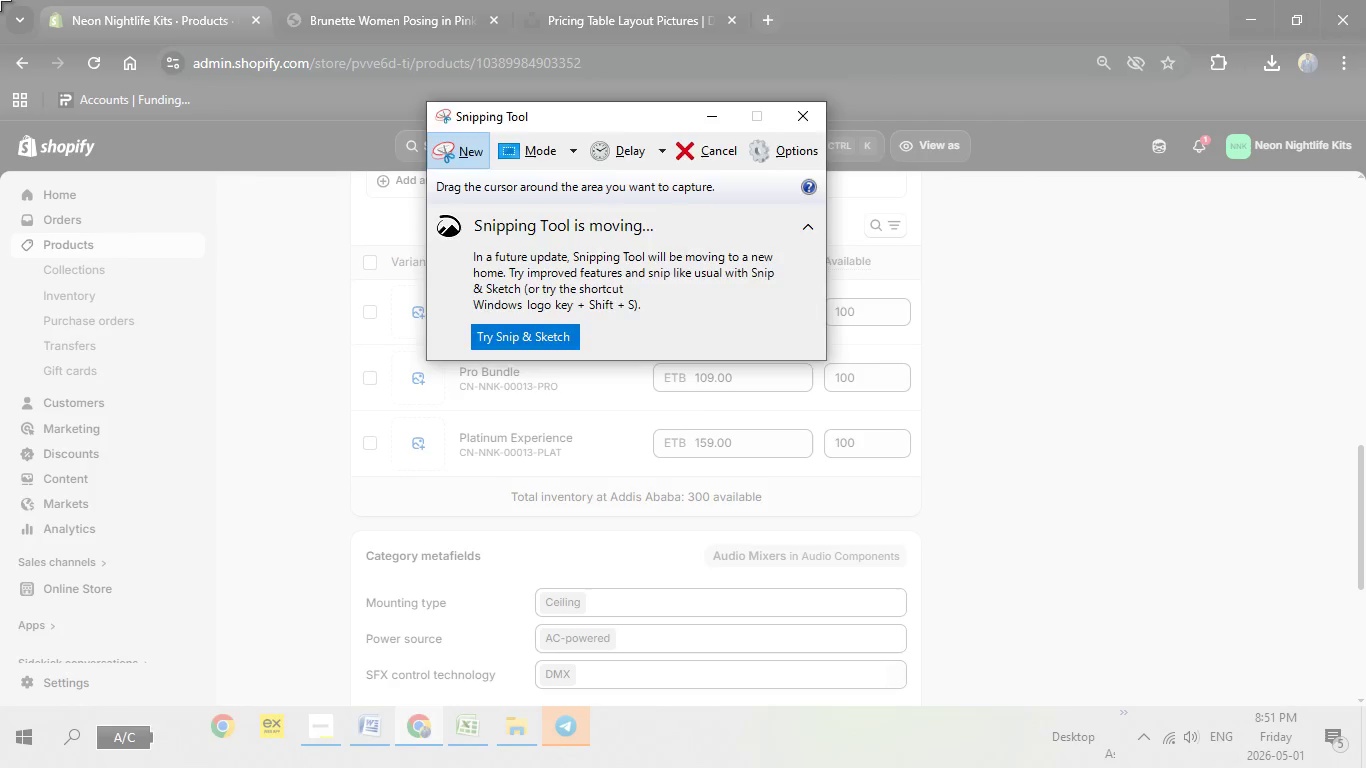 
left_click_drag(start_coordinate=[0, 0], to_coordinate=[1365, 767])
 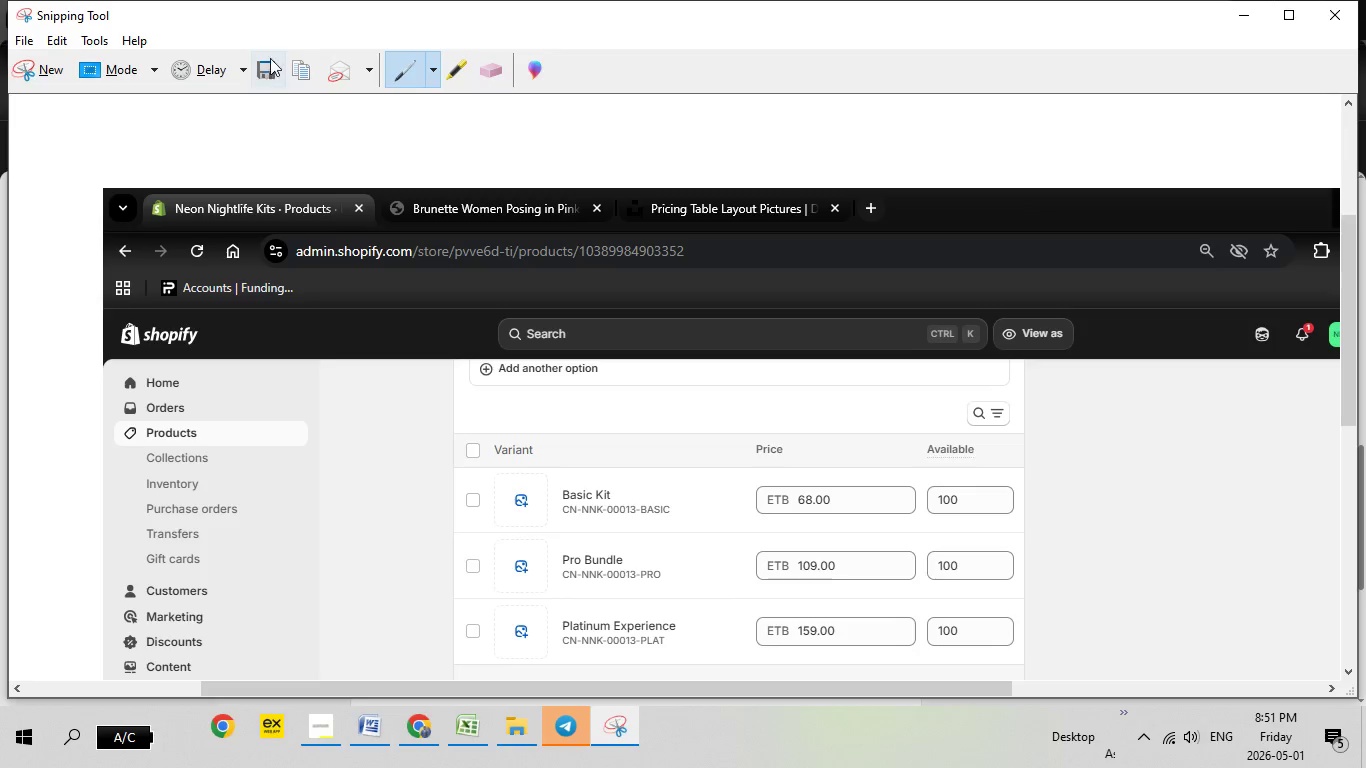 
left_click([271, 55])
 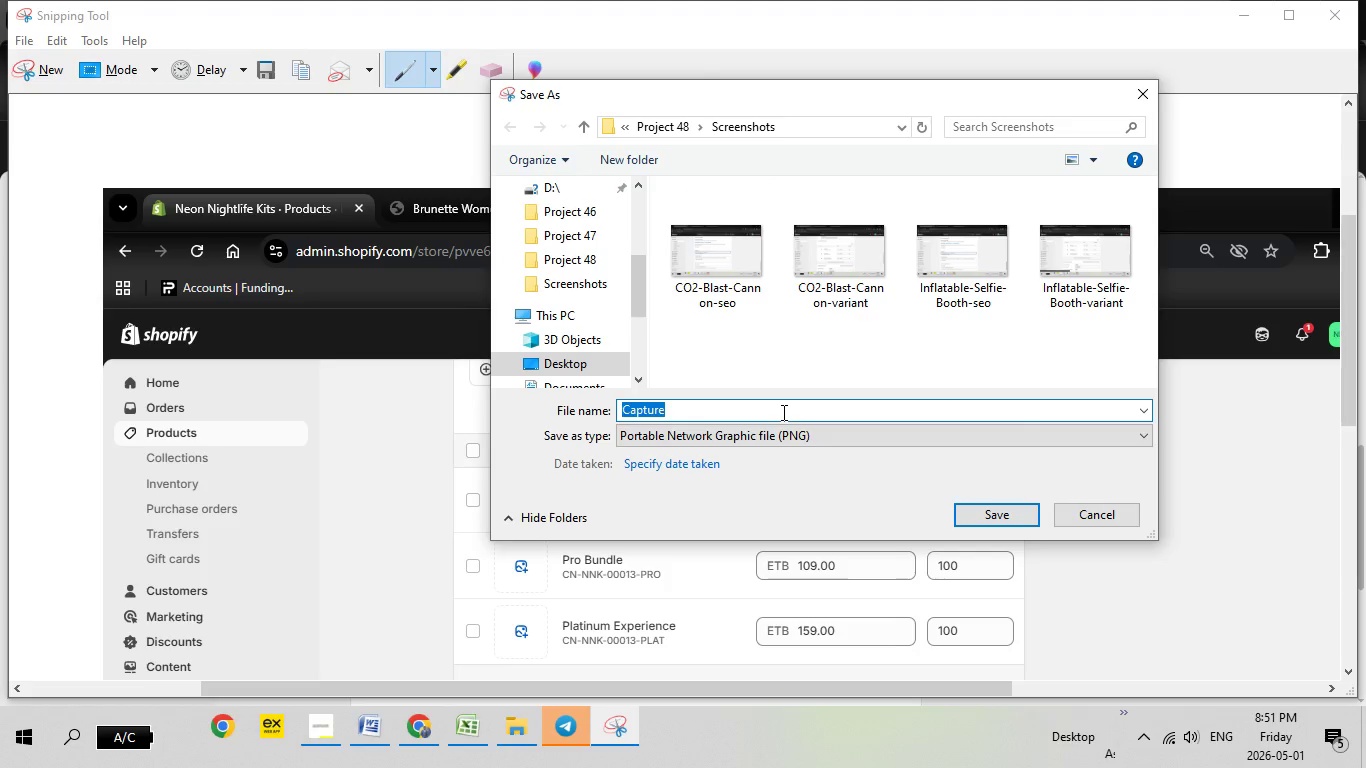 
key(Backspace)
 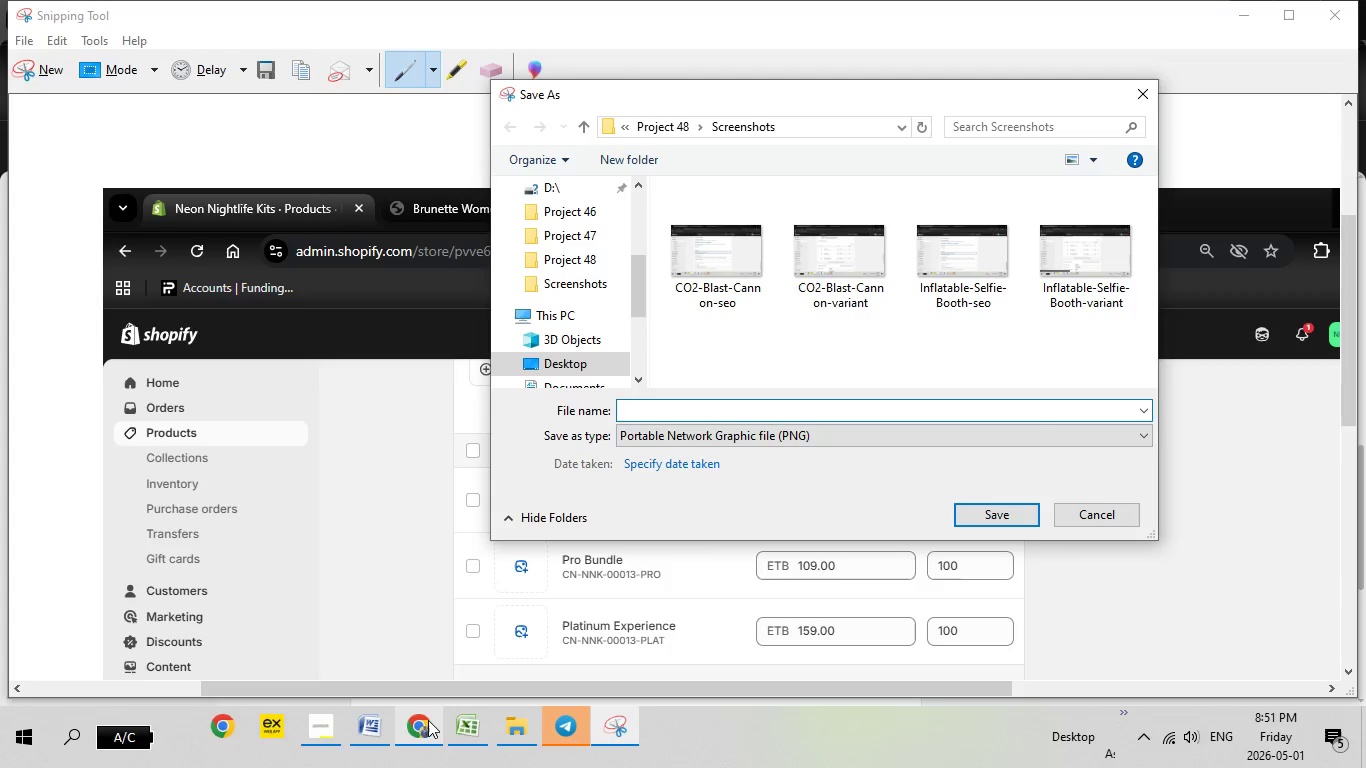 
left_click([428, 720])
 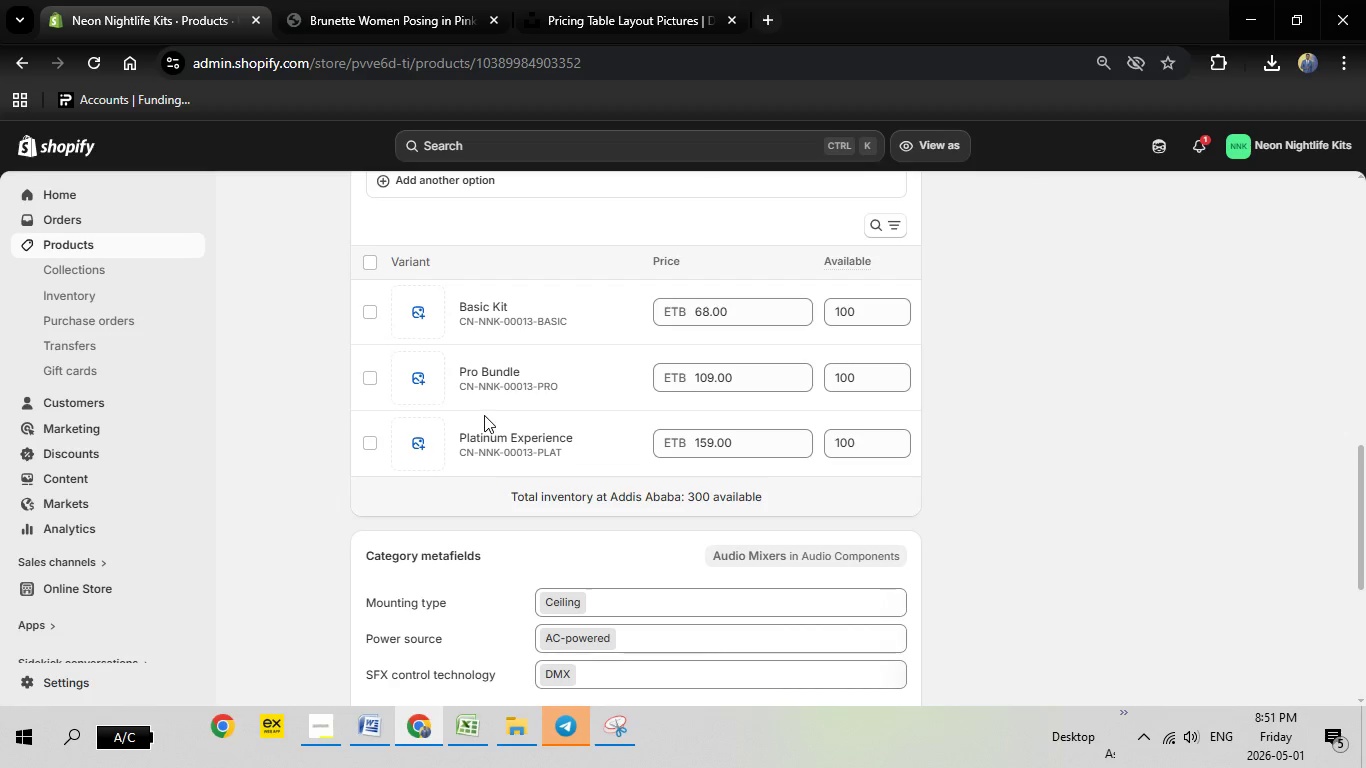 
scroll: coordinate [546, 323], scroll_direction: up, amount: 23.0
 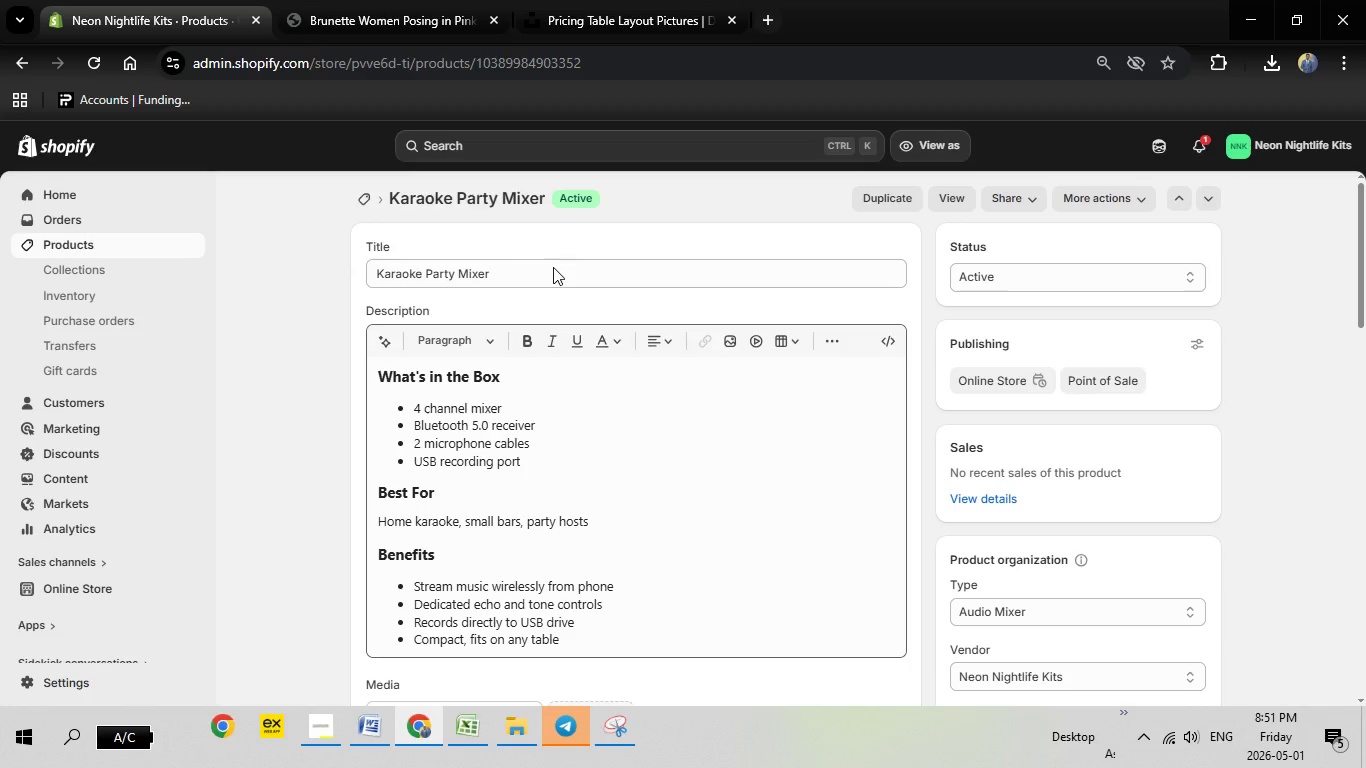 
left_click_drag(start_coordinate=[557, 267], to_coordinate=[345, 260])
 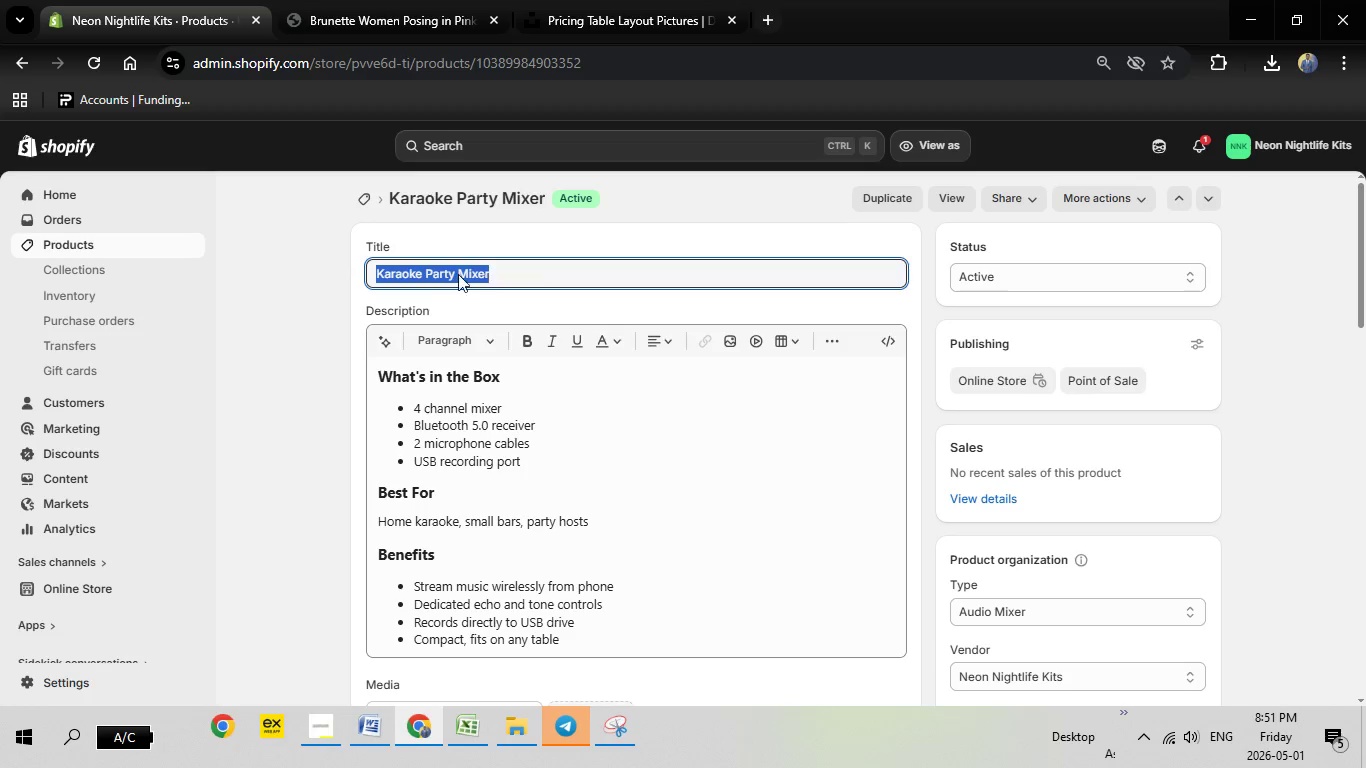 
right_click([457, 274])
 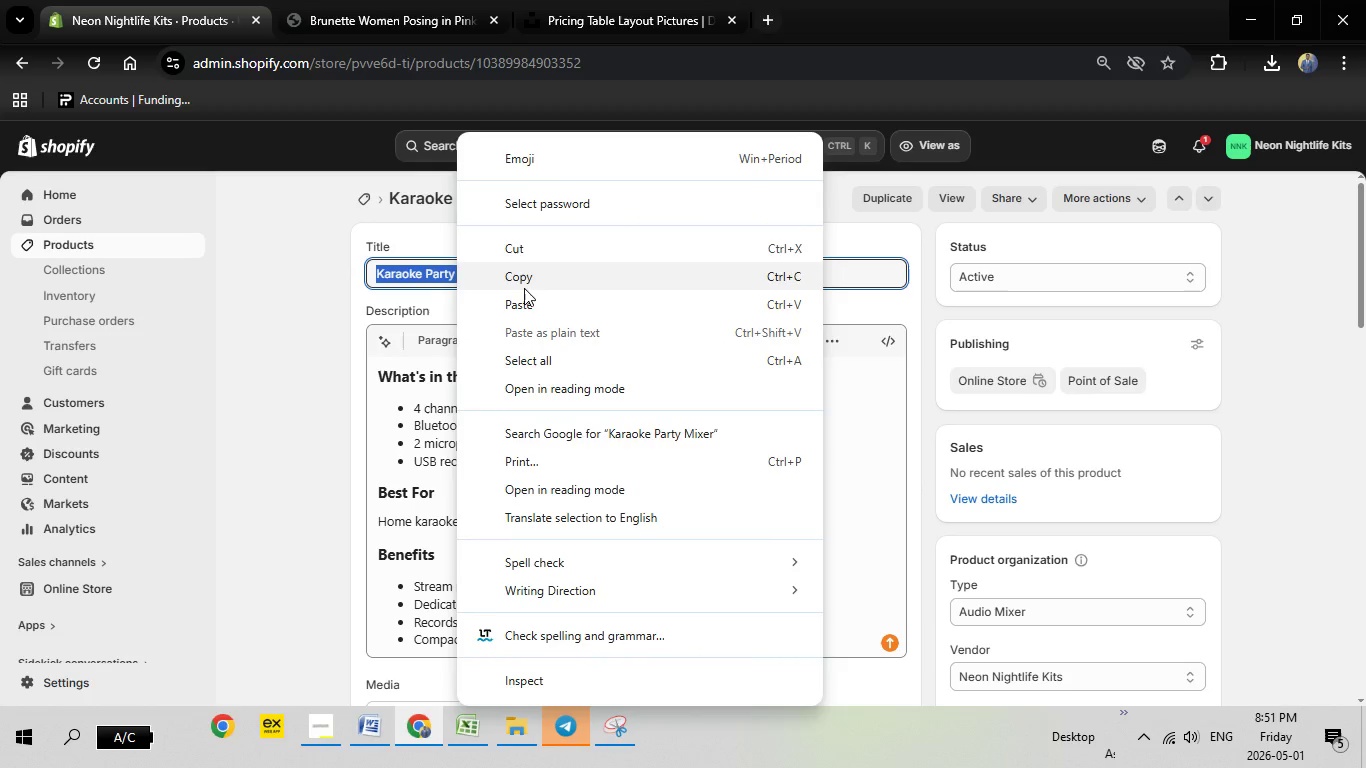 
left_click([524, 288])
 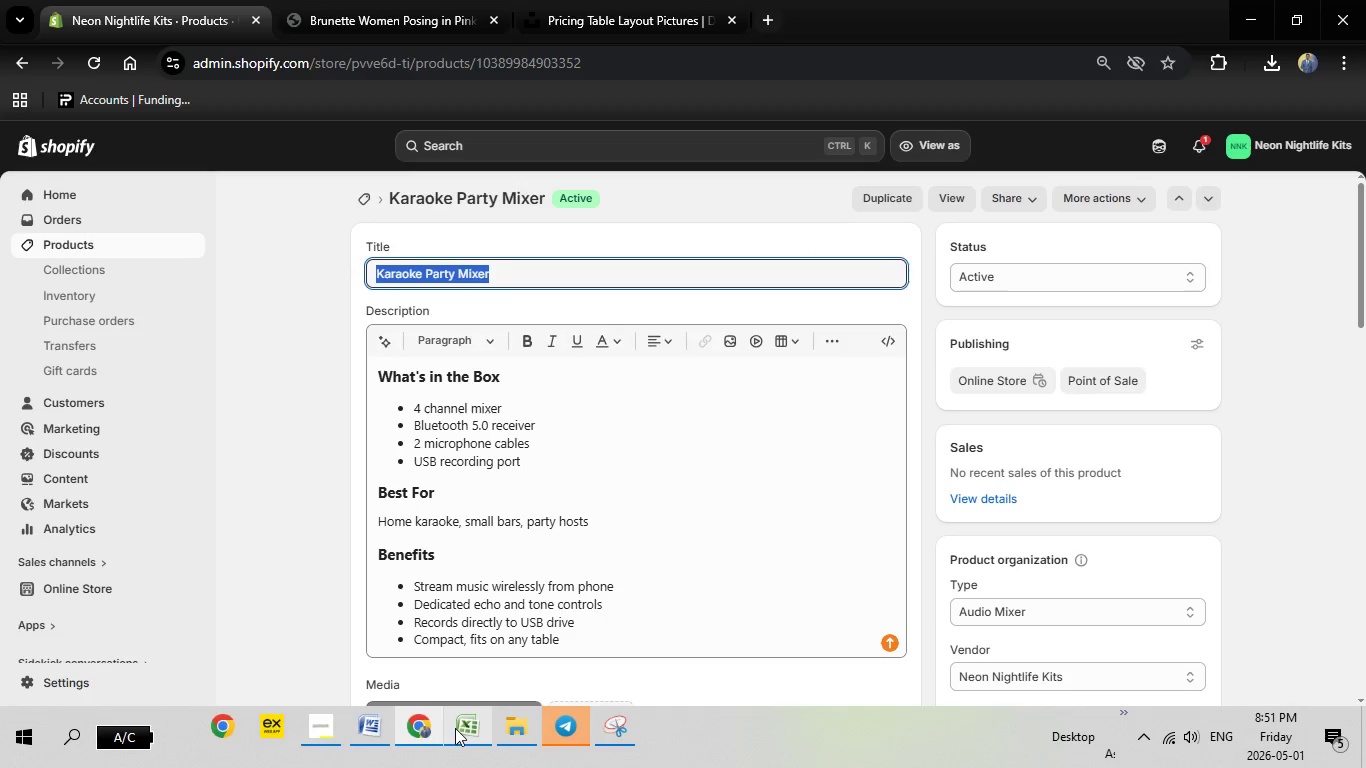 
left_click([455, 728])
 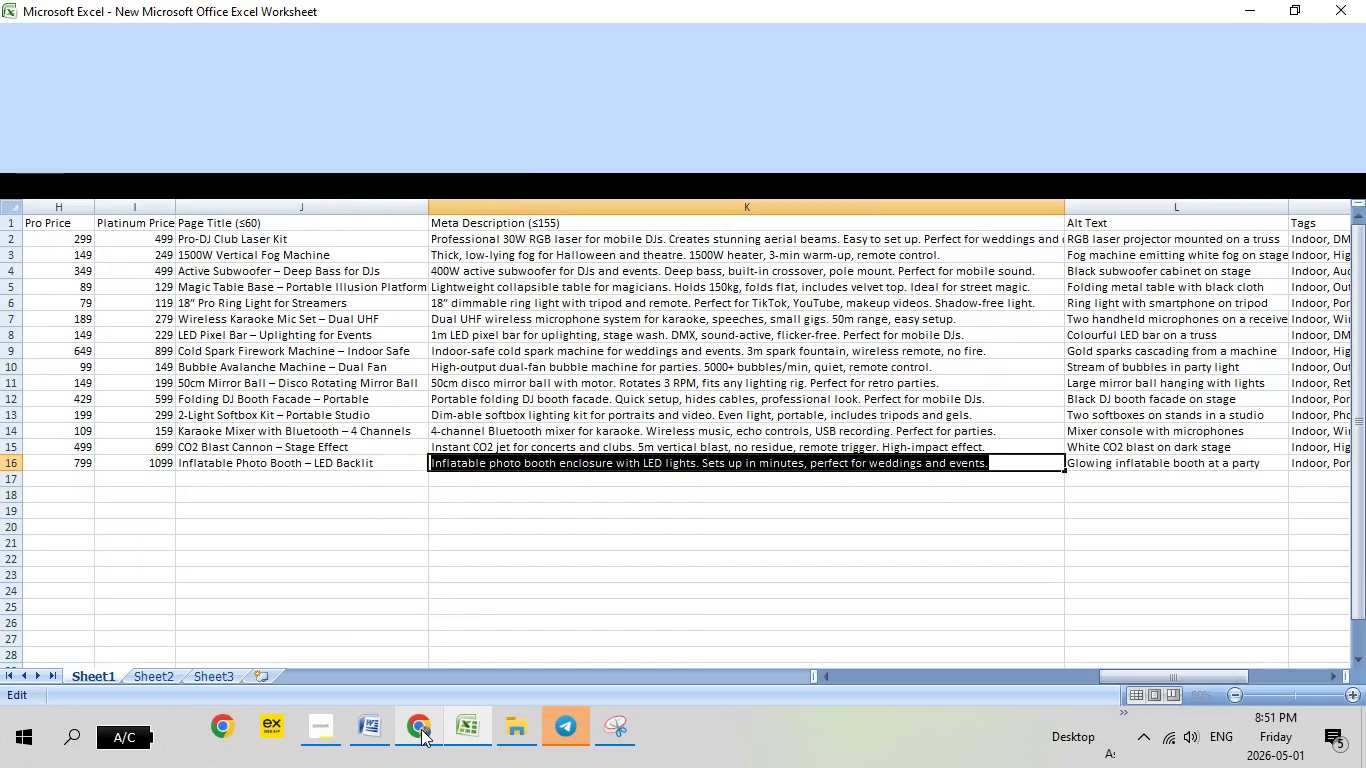 
left_click([421, 729])
 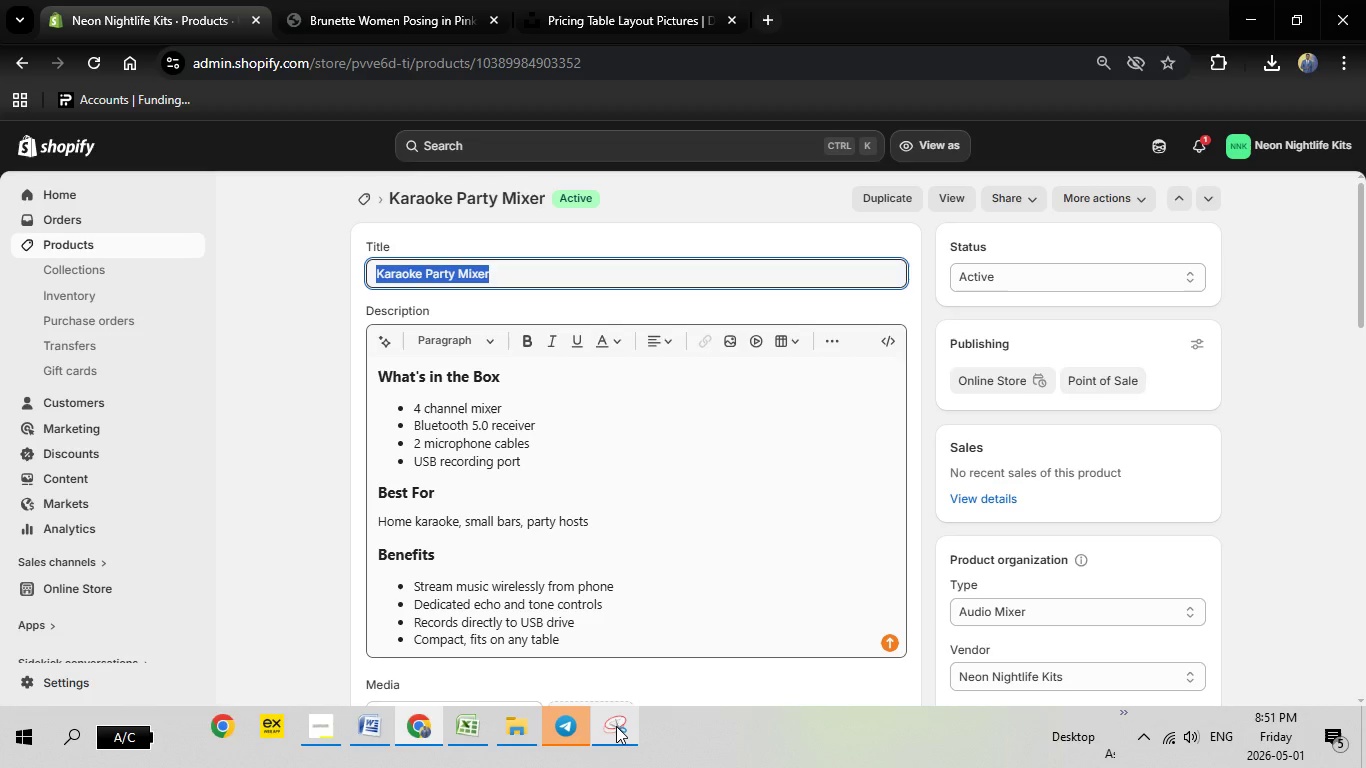 
left_click([616, 726])
 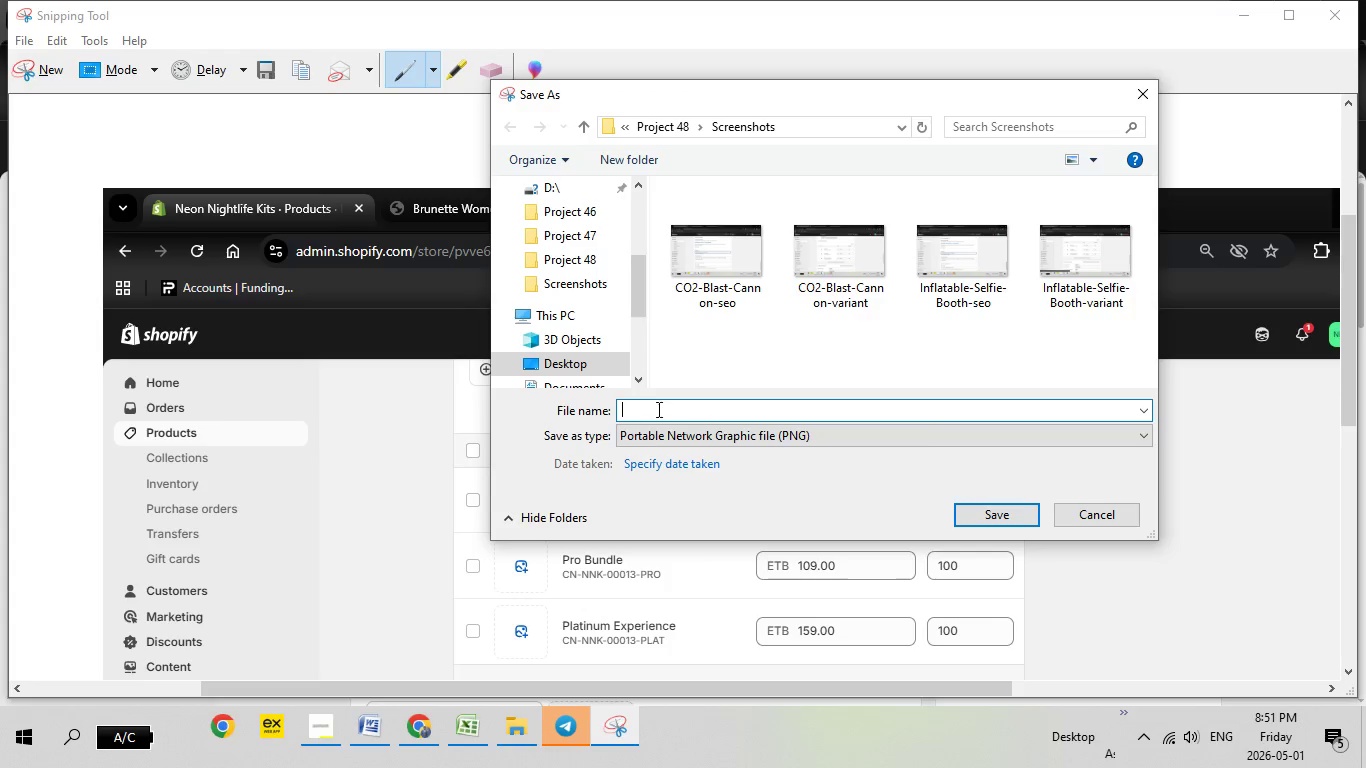 
right_click([657, 409])
 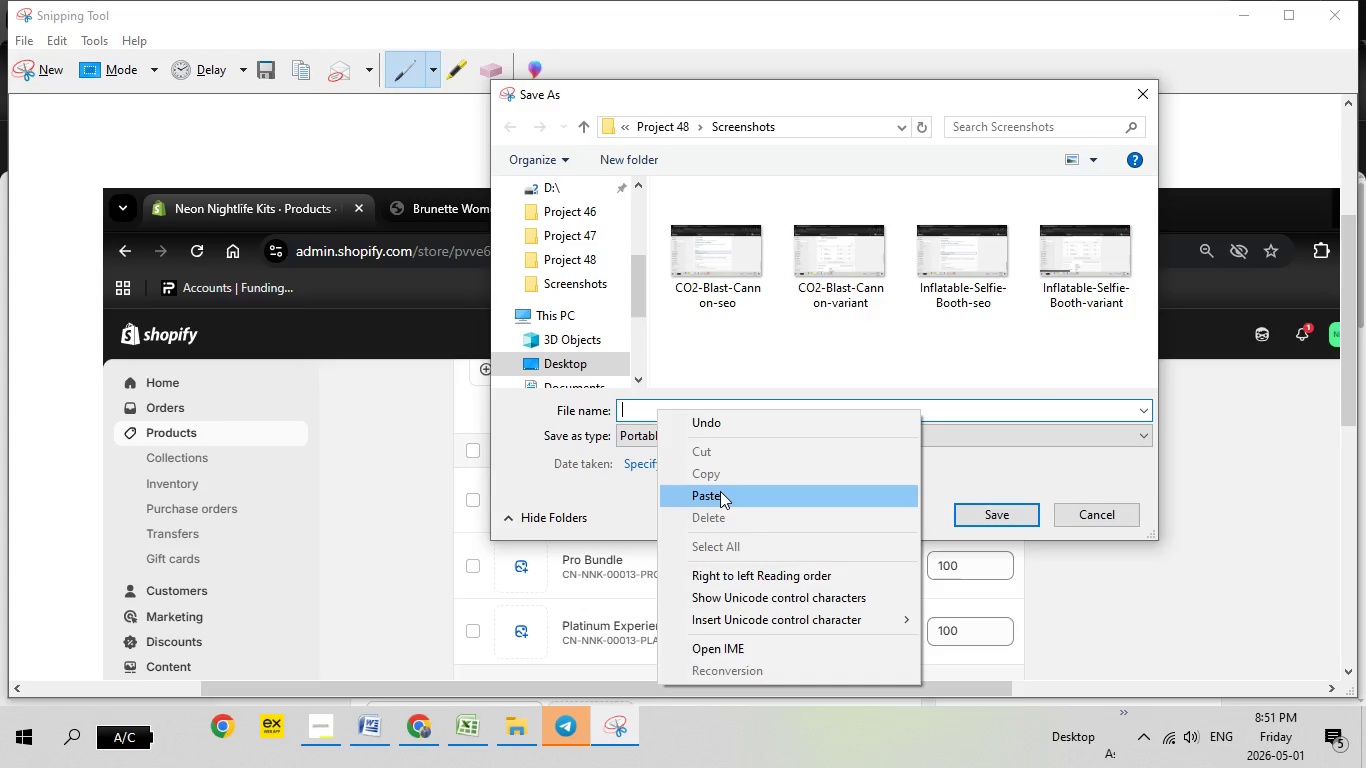 
left_click([720, 491])
 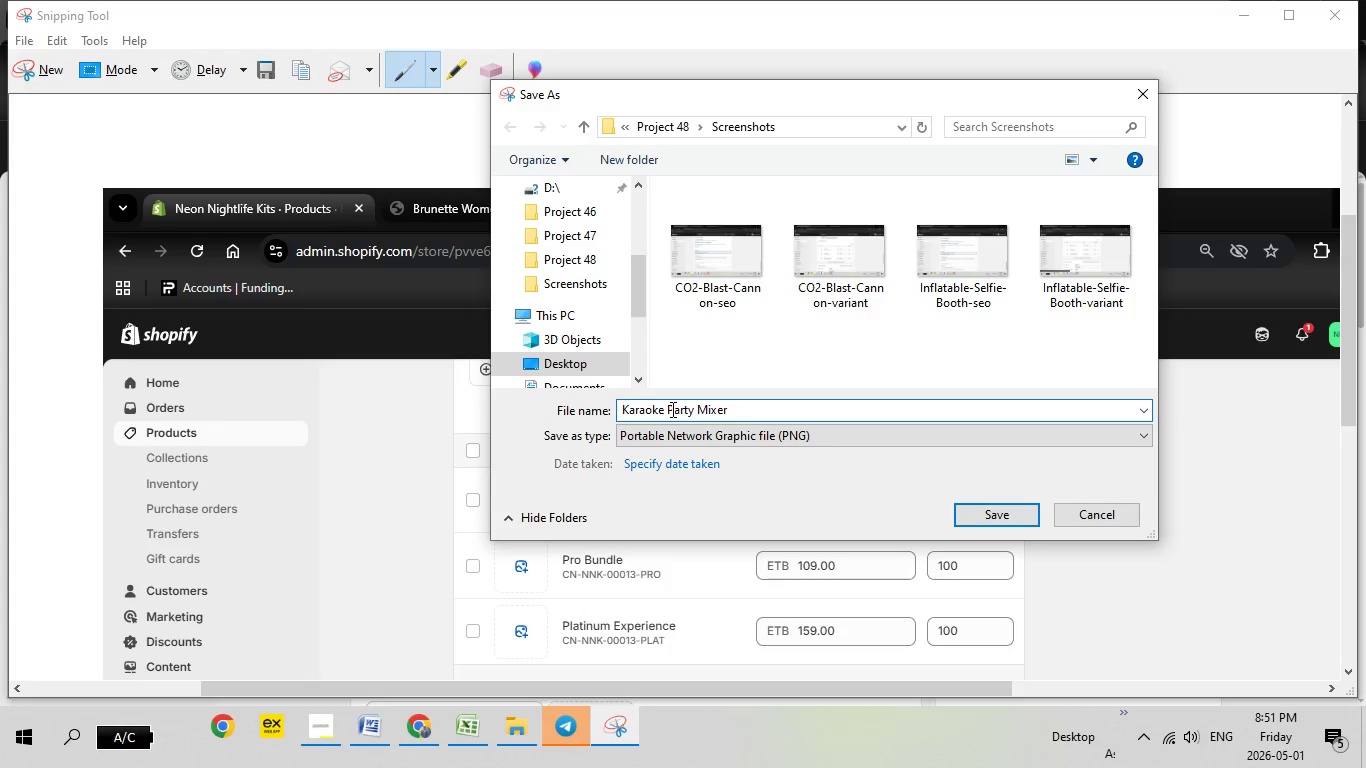 
left_click([671, 409])
 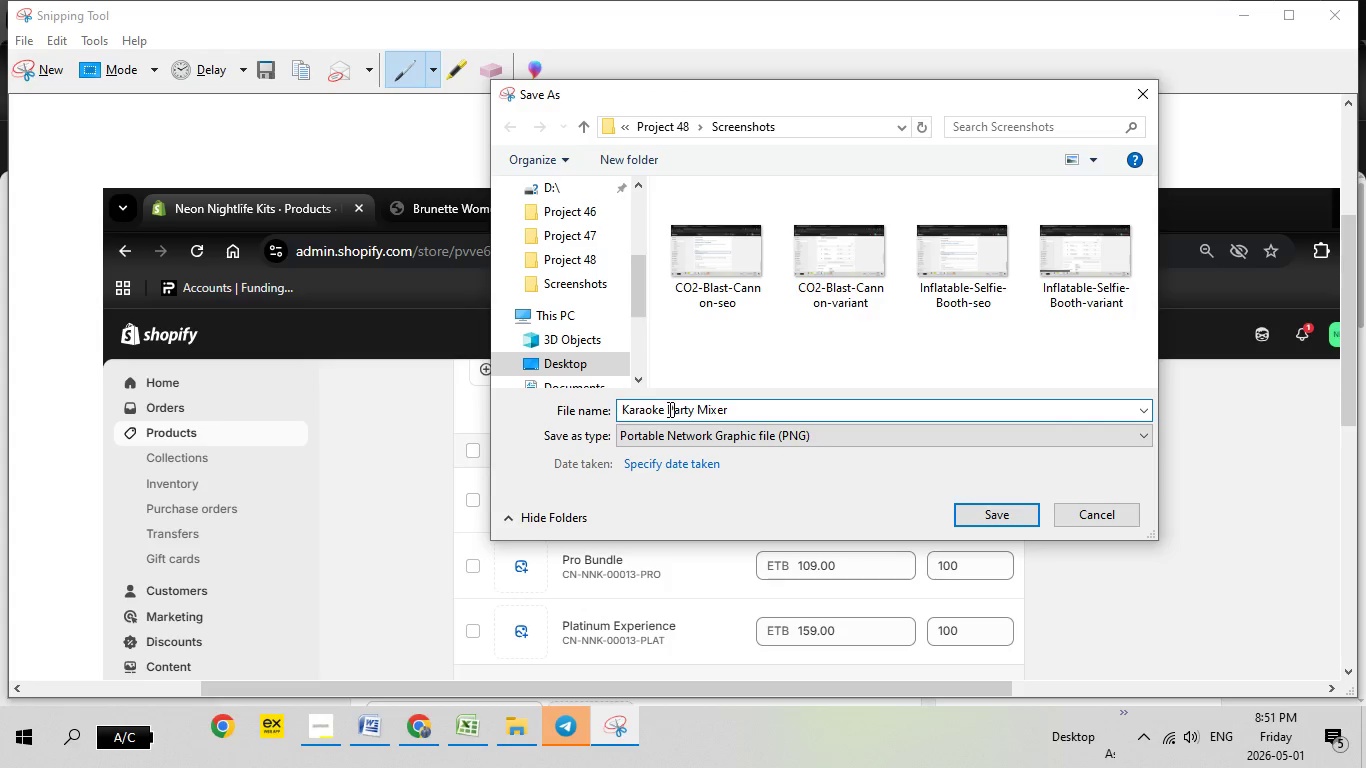 
left_click([668, 409])
 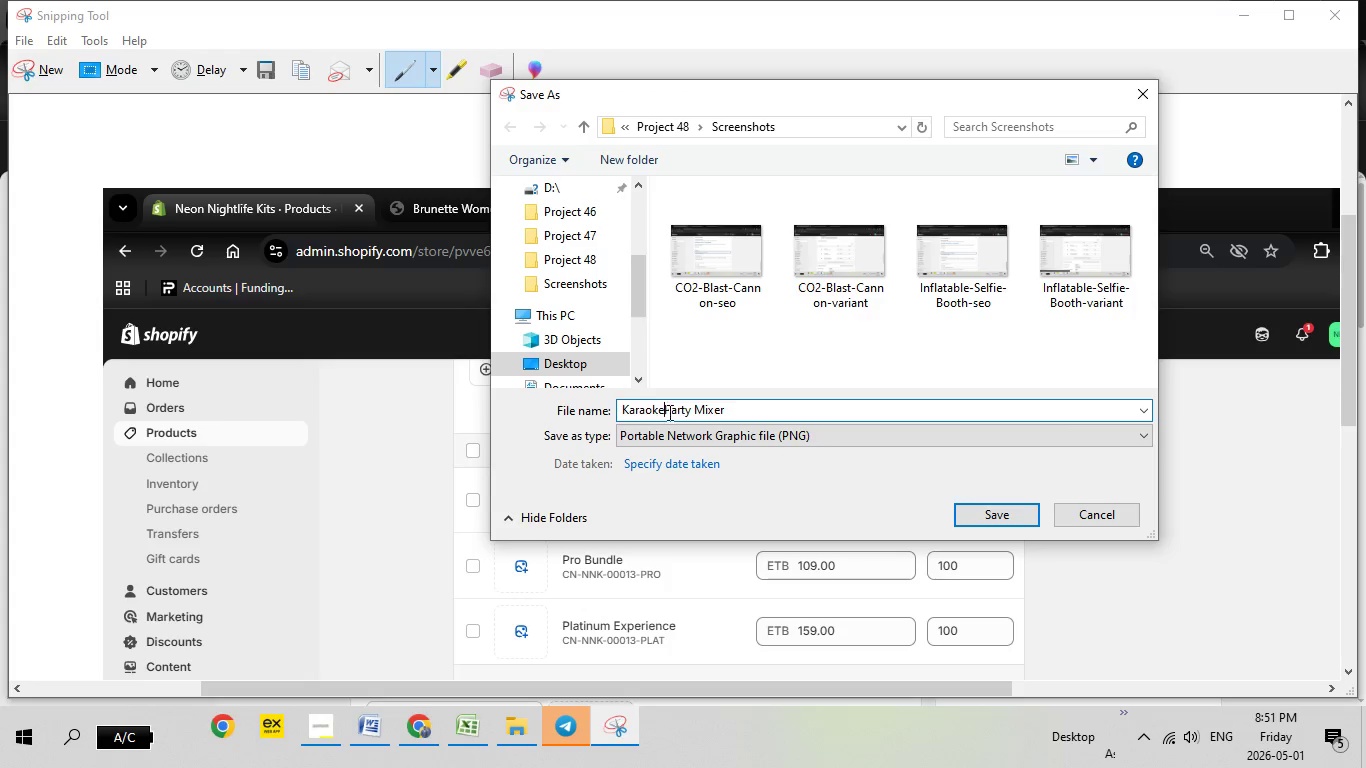 
key(Backspace)
 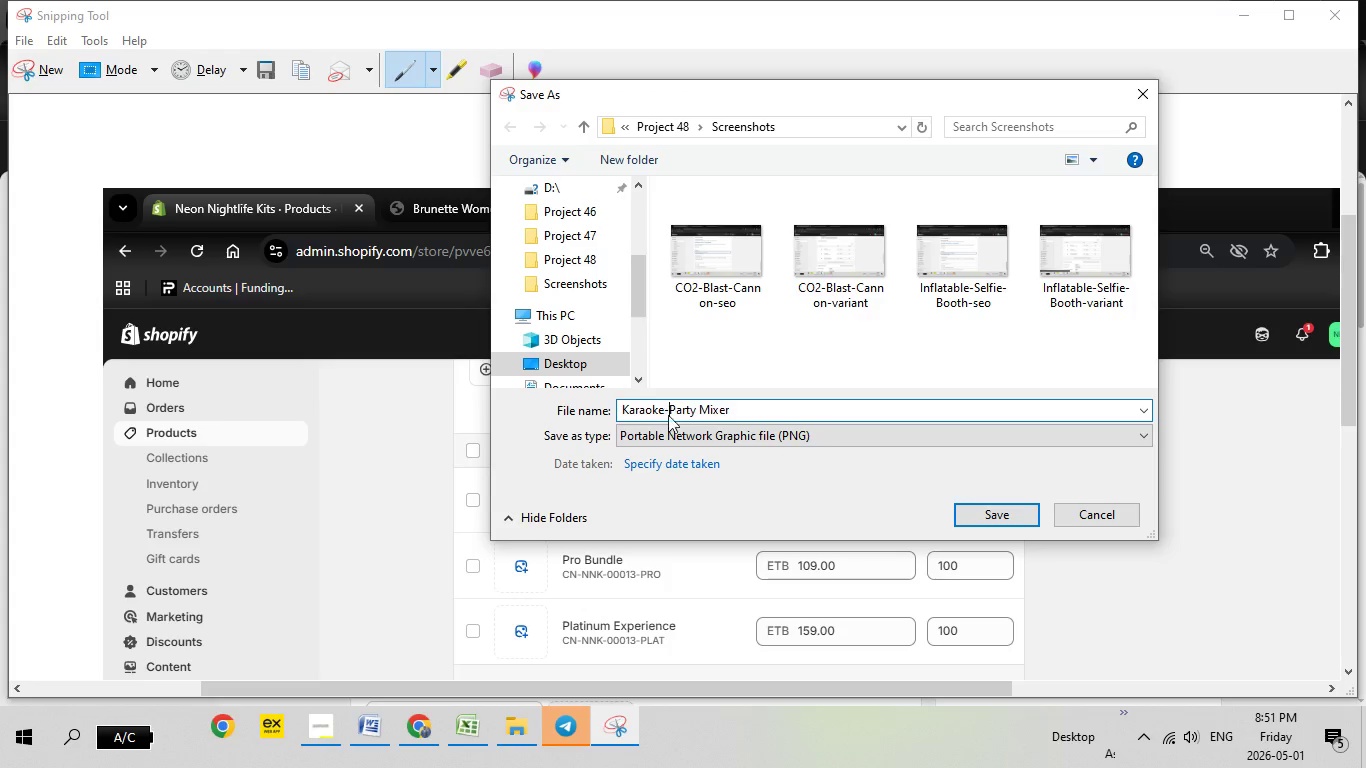 
key(Minus)
 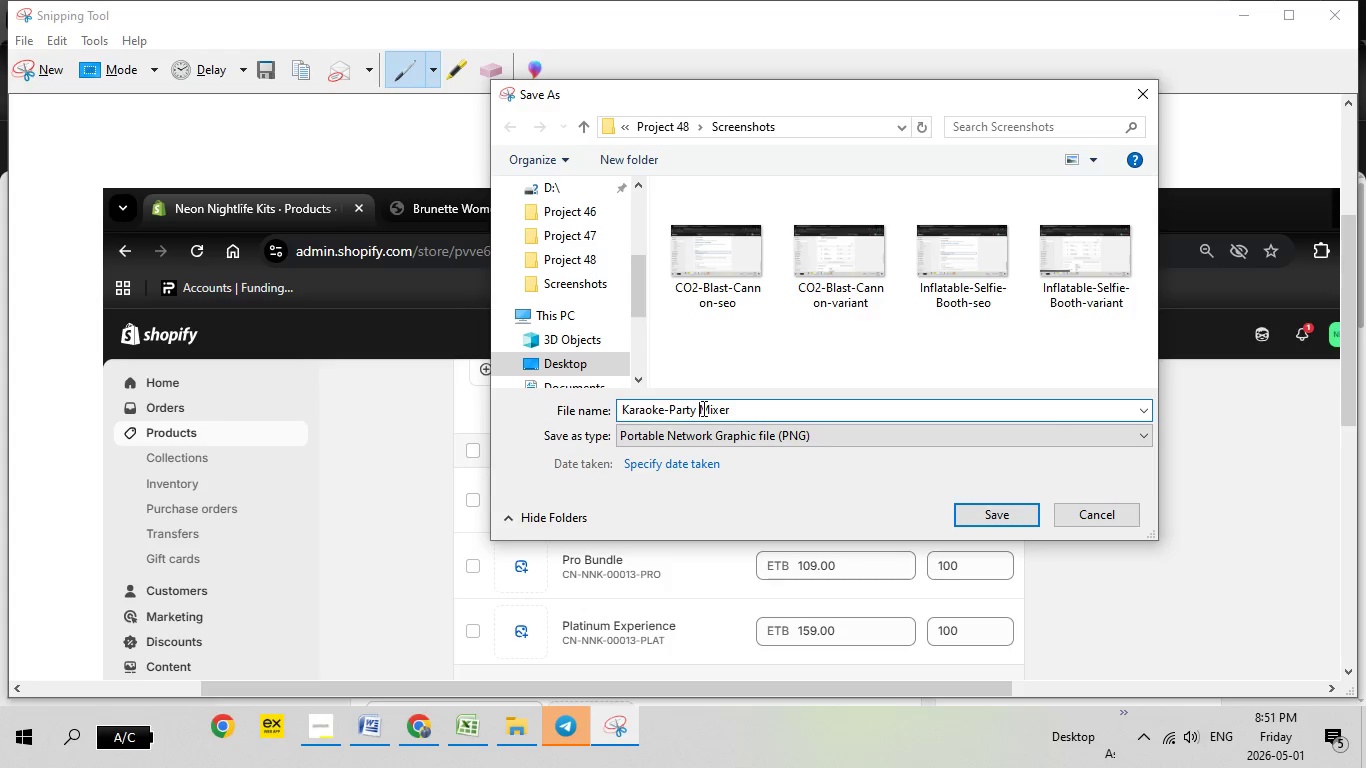 
left_click([702, 408])
 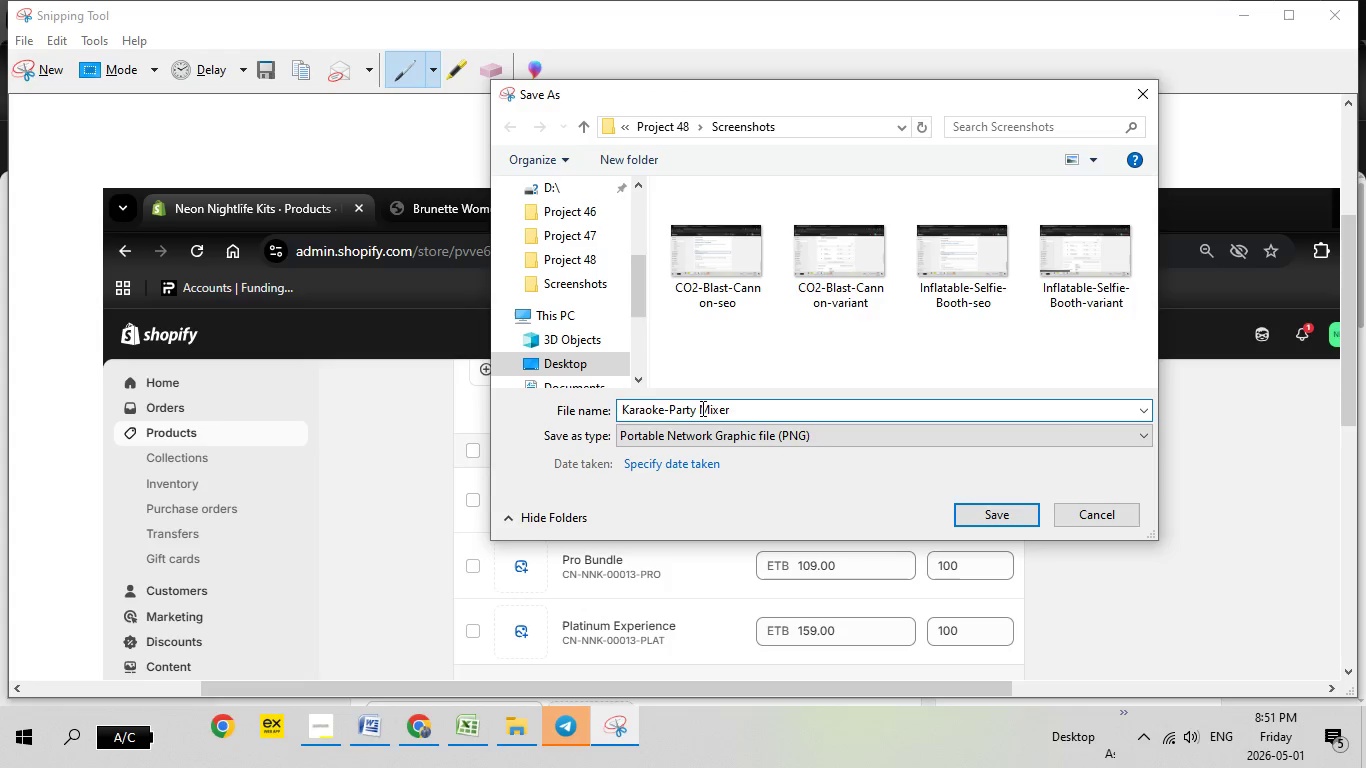 
key(Backspace)
 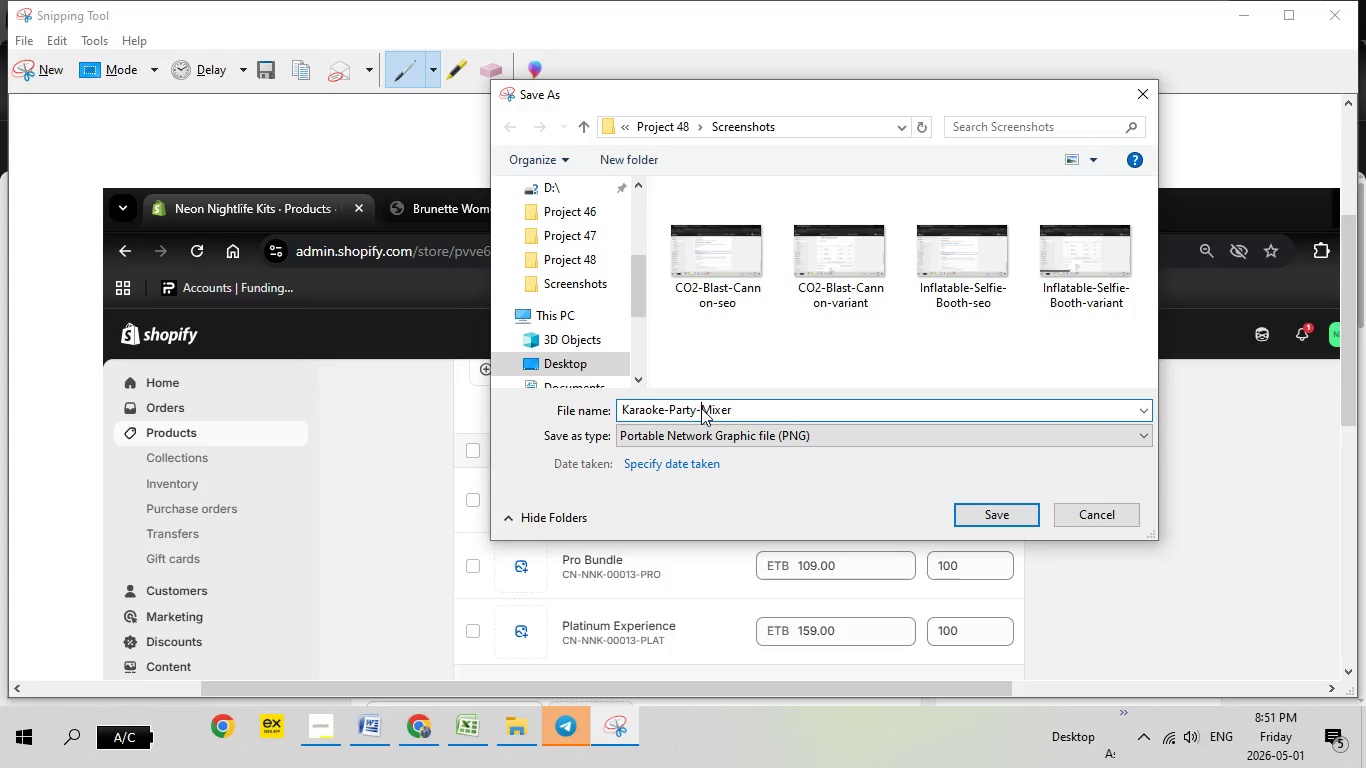 
key(Minus)
 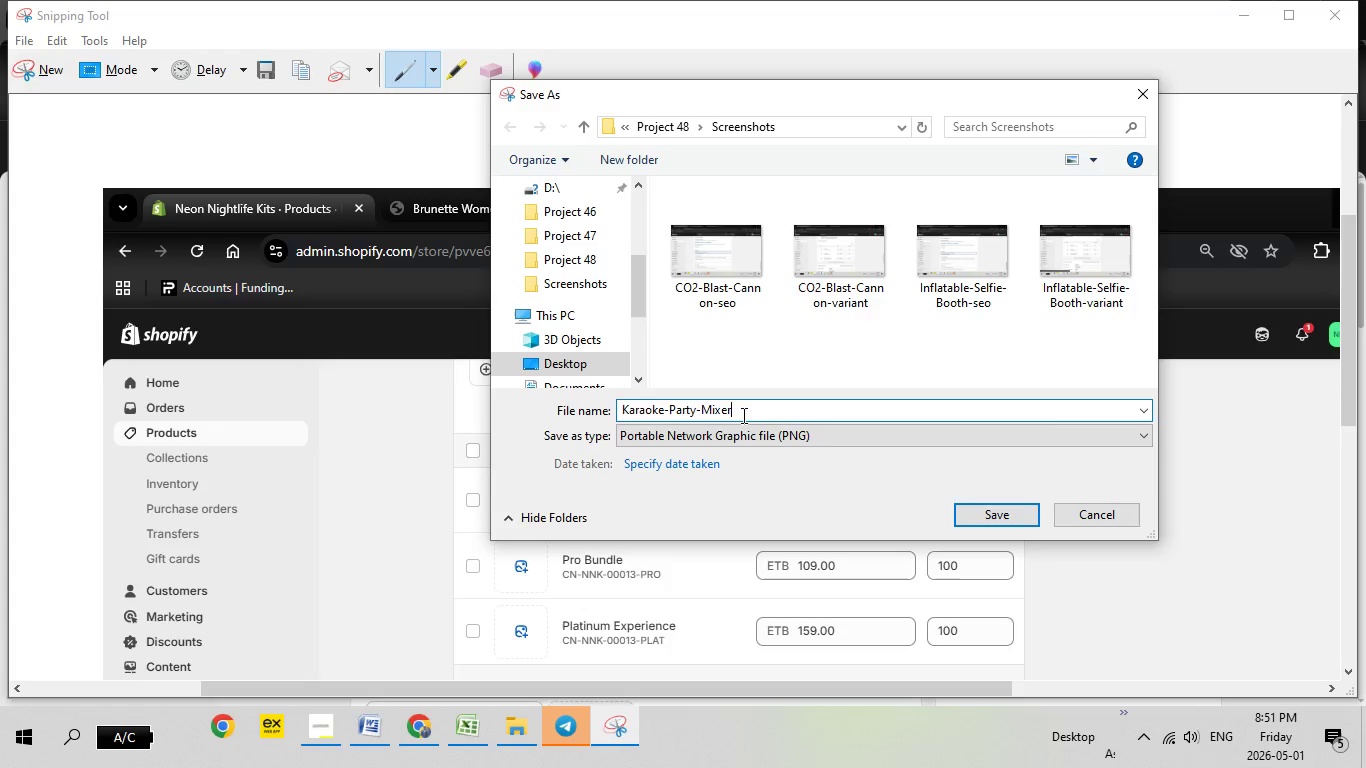 
left_click([742, 415])
 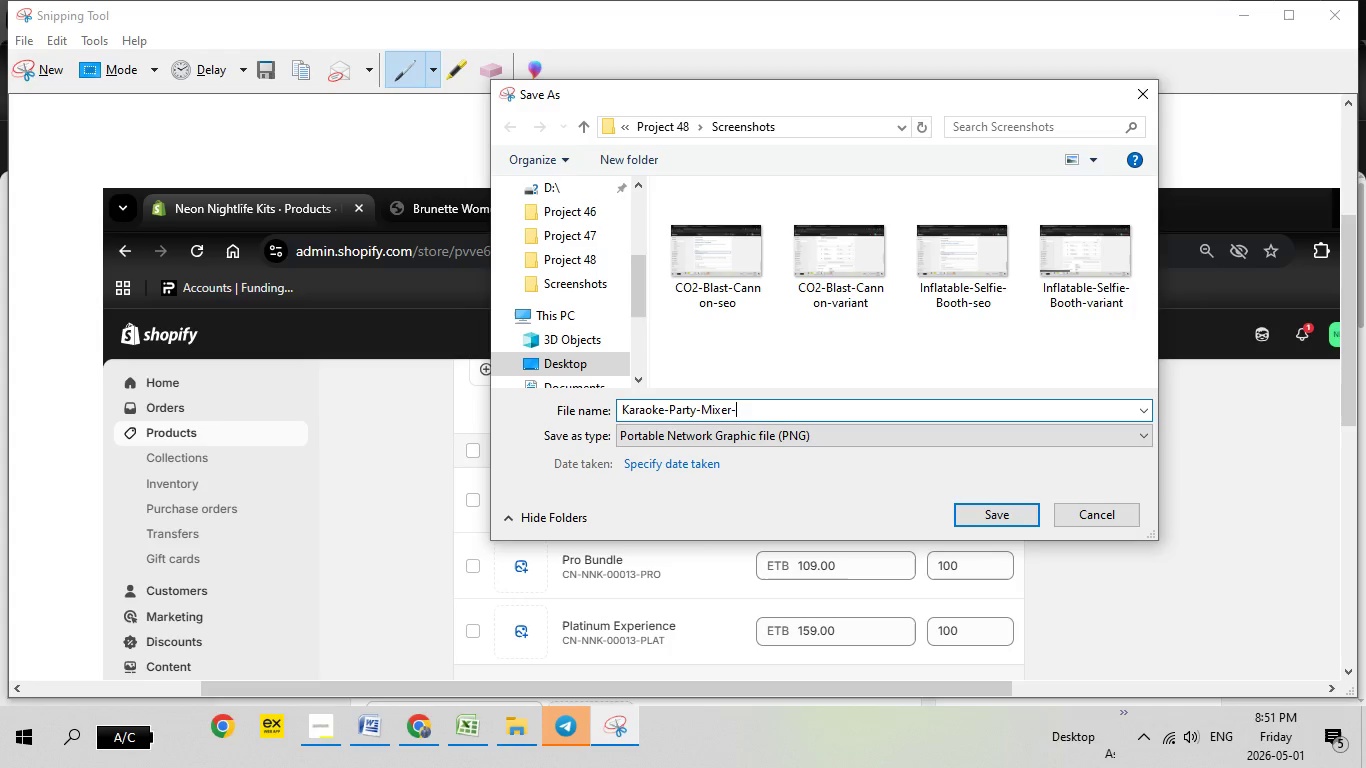 
type(-variant)
 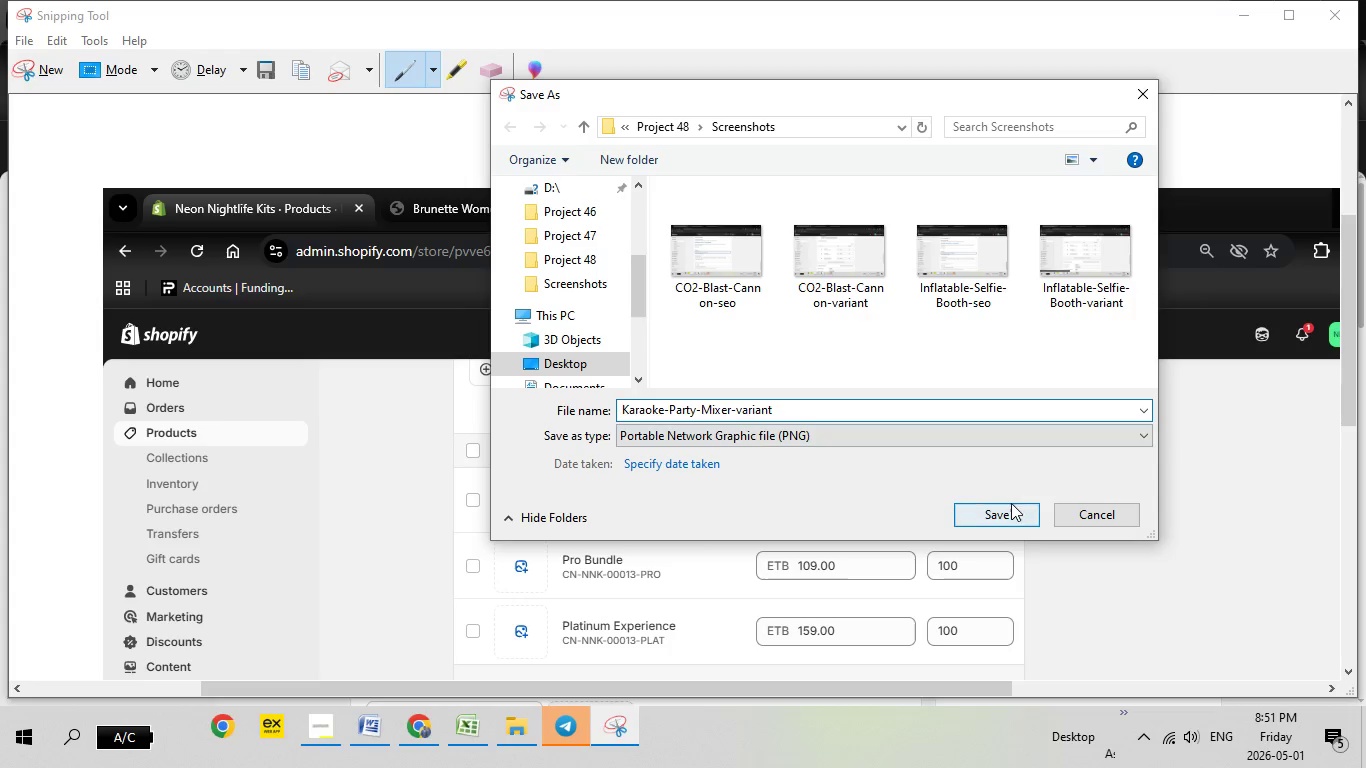 
left_click([1004, 515])
 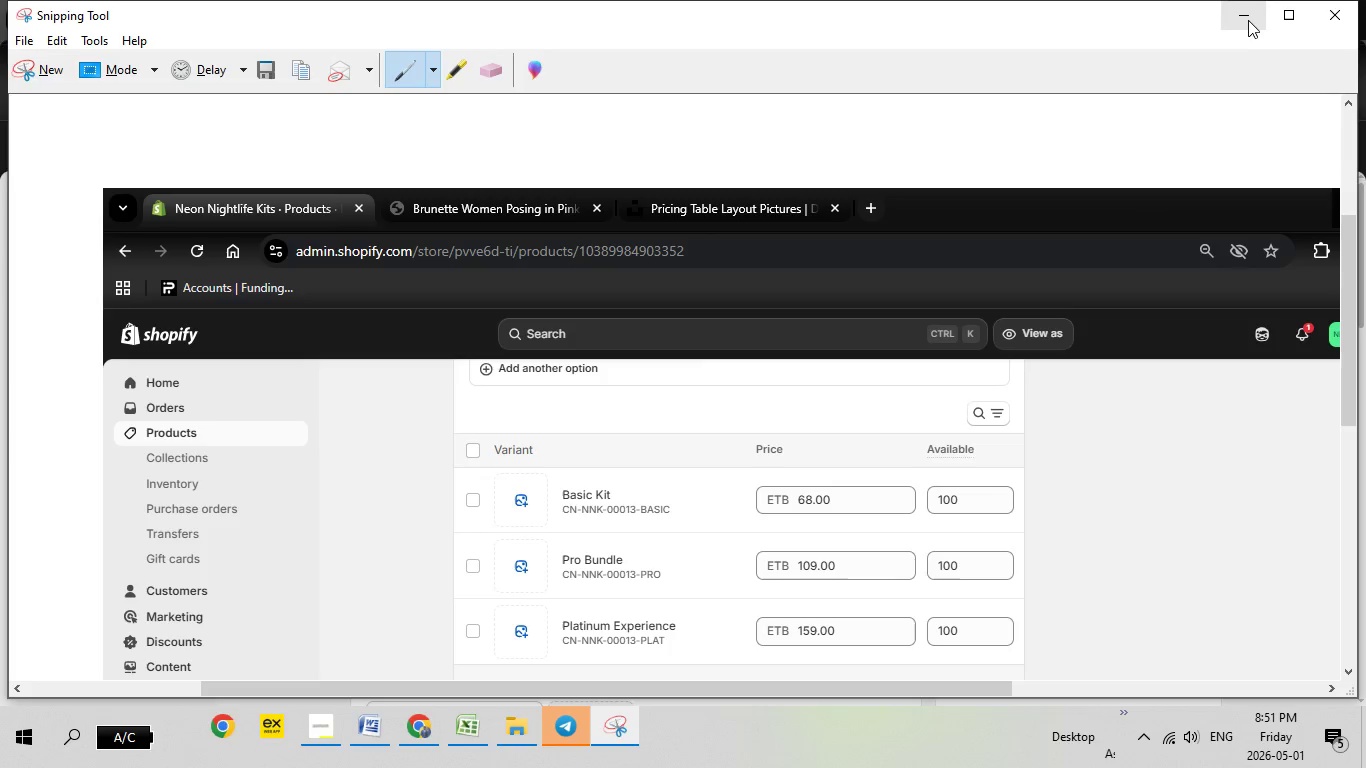 
left_click([1246, 15])
 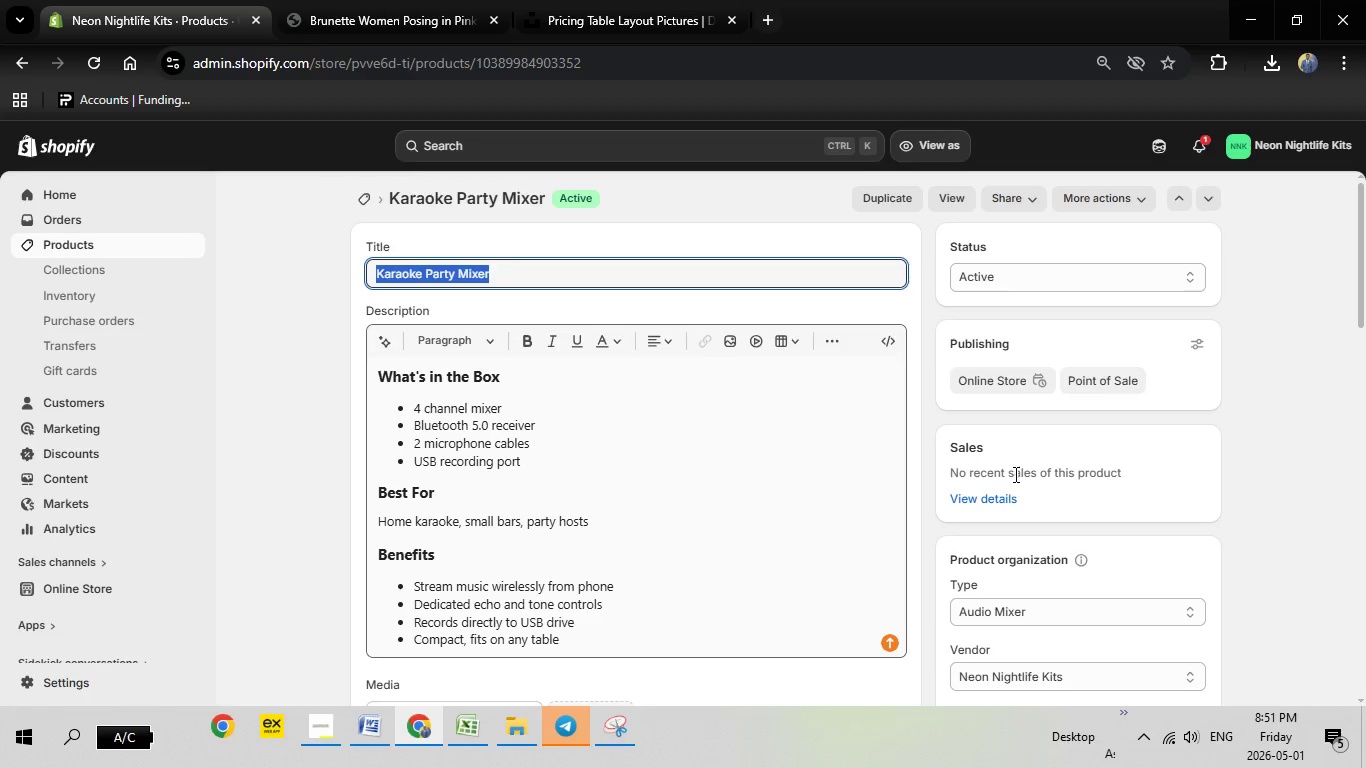 
scroll: coordinate [1014, 474], scroll_direction: down, amount: 22.0
 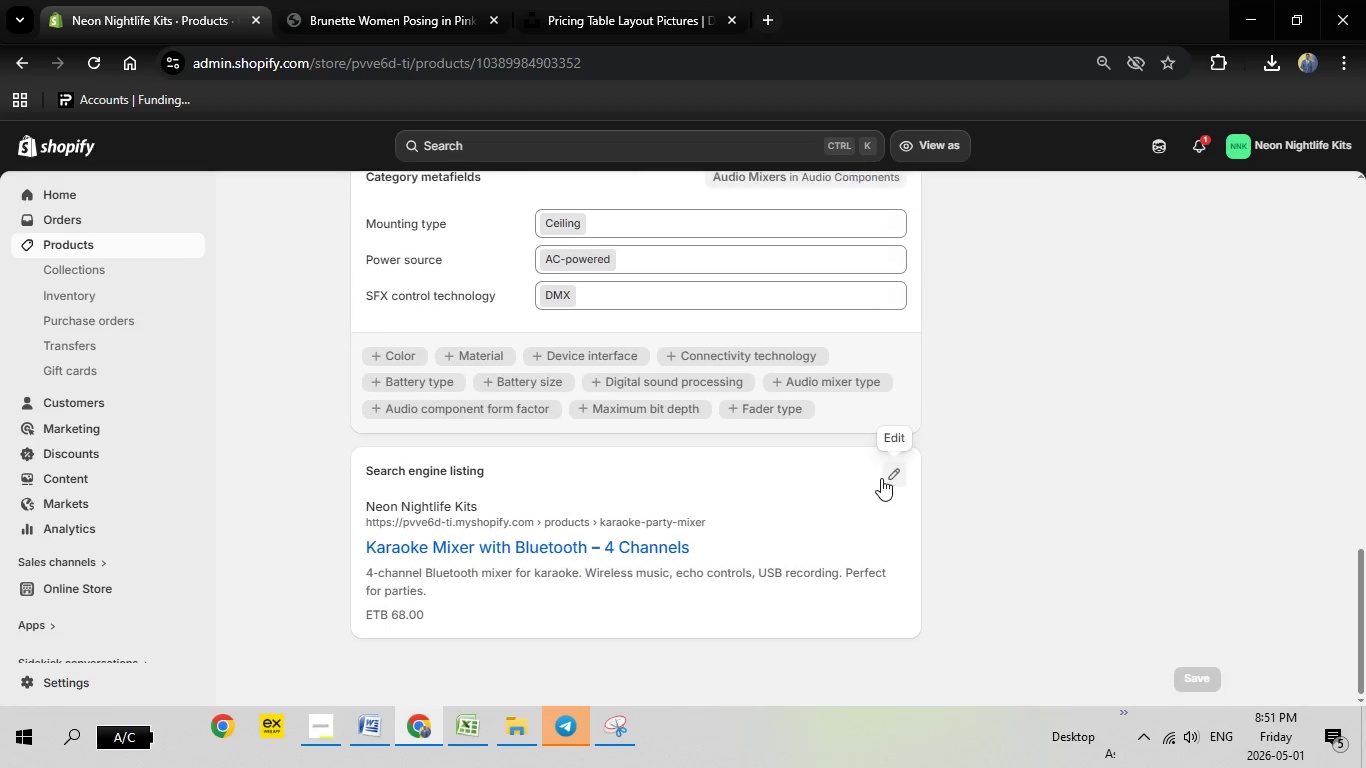 
left_click([881, 478])
 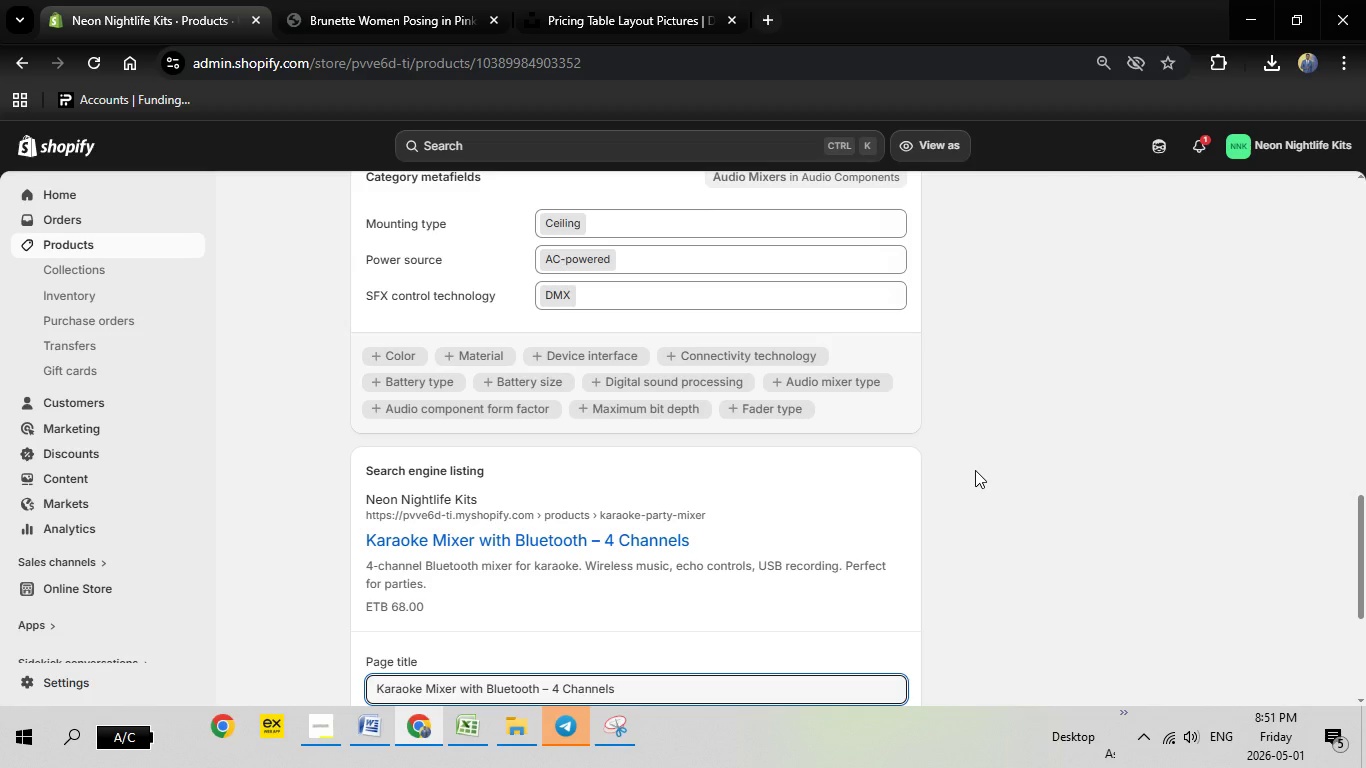 
scroll: coordinate [975, 470], scroll_direction: down, amount: 3.0
 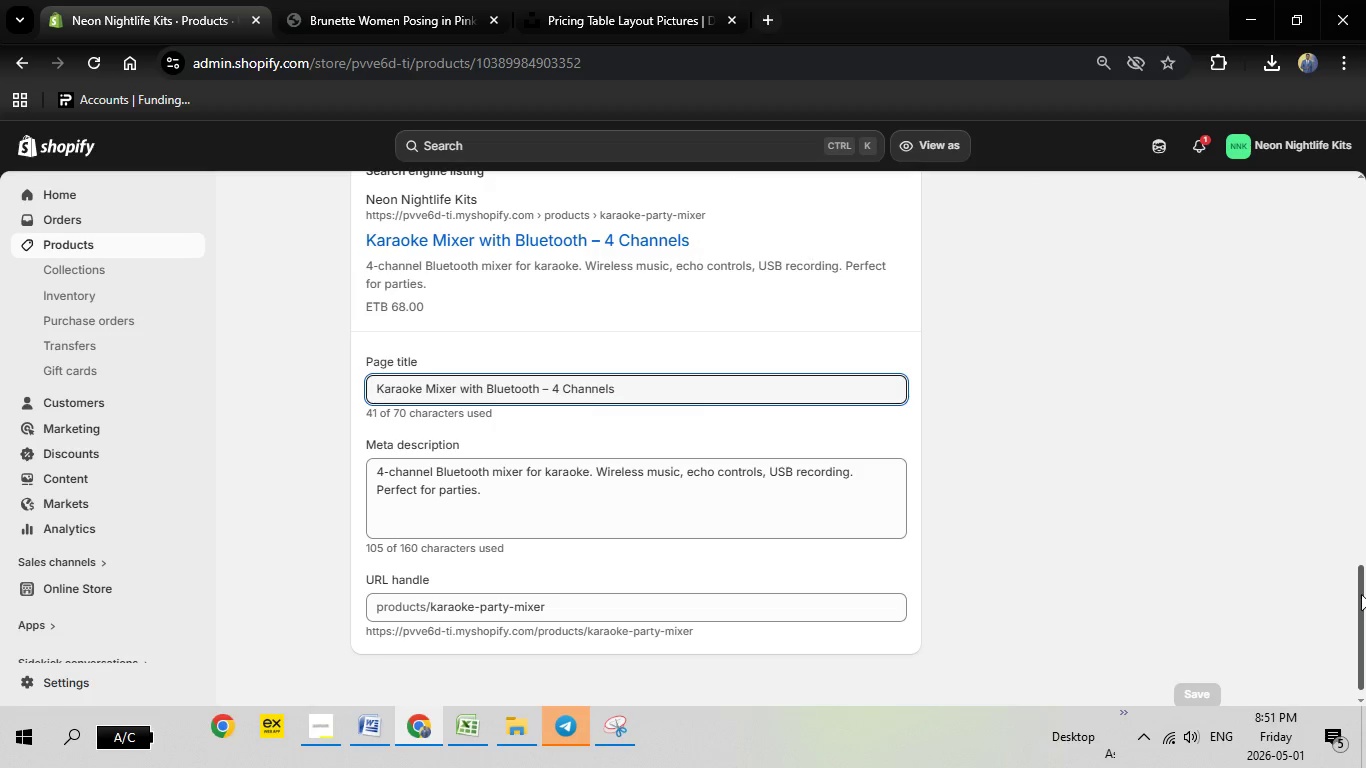 
left_click_drag(start_coordinate=[1361, 594], to_coordinate=[1357, 588])
 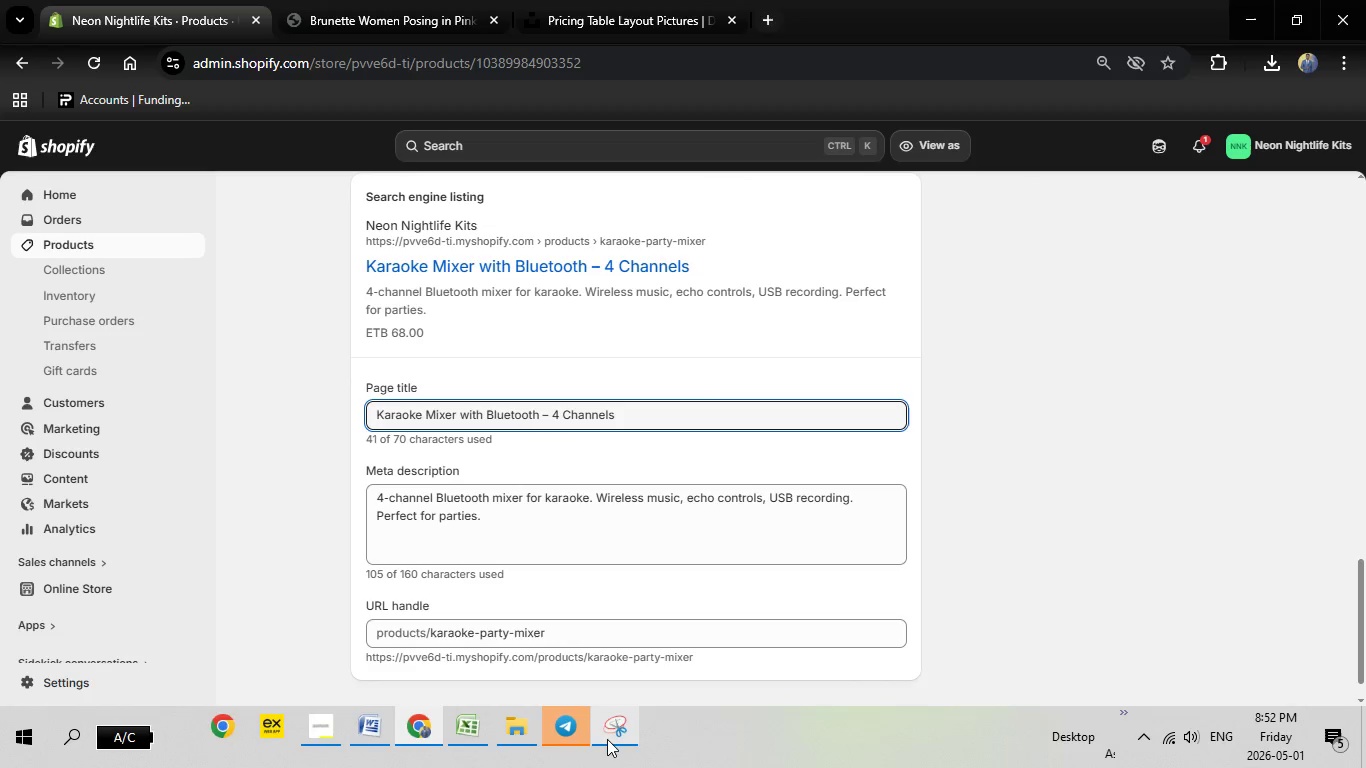 
left_click([607, 739])
 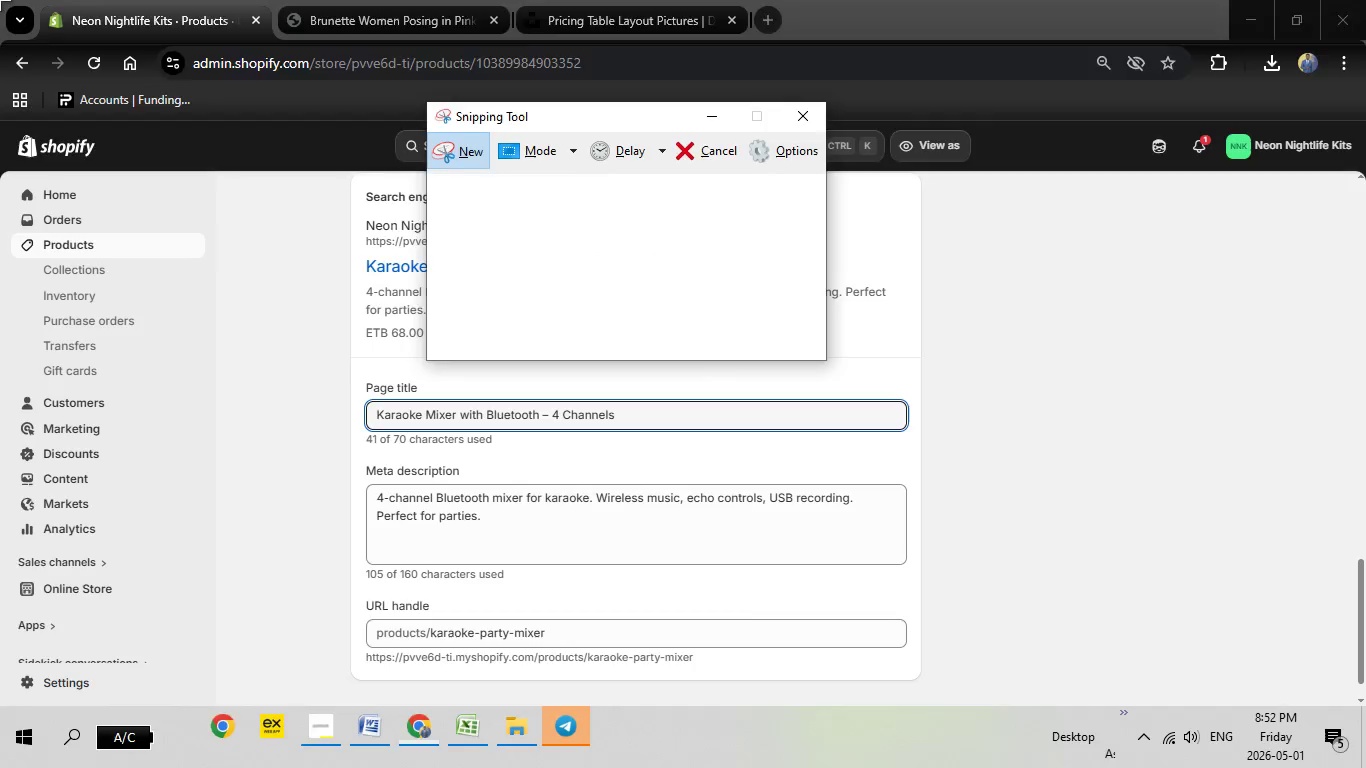 
left_click_drag(start_coordinate=[0, 0], to_coordinate=[1365, 767])
 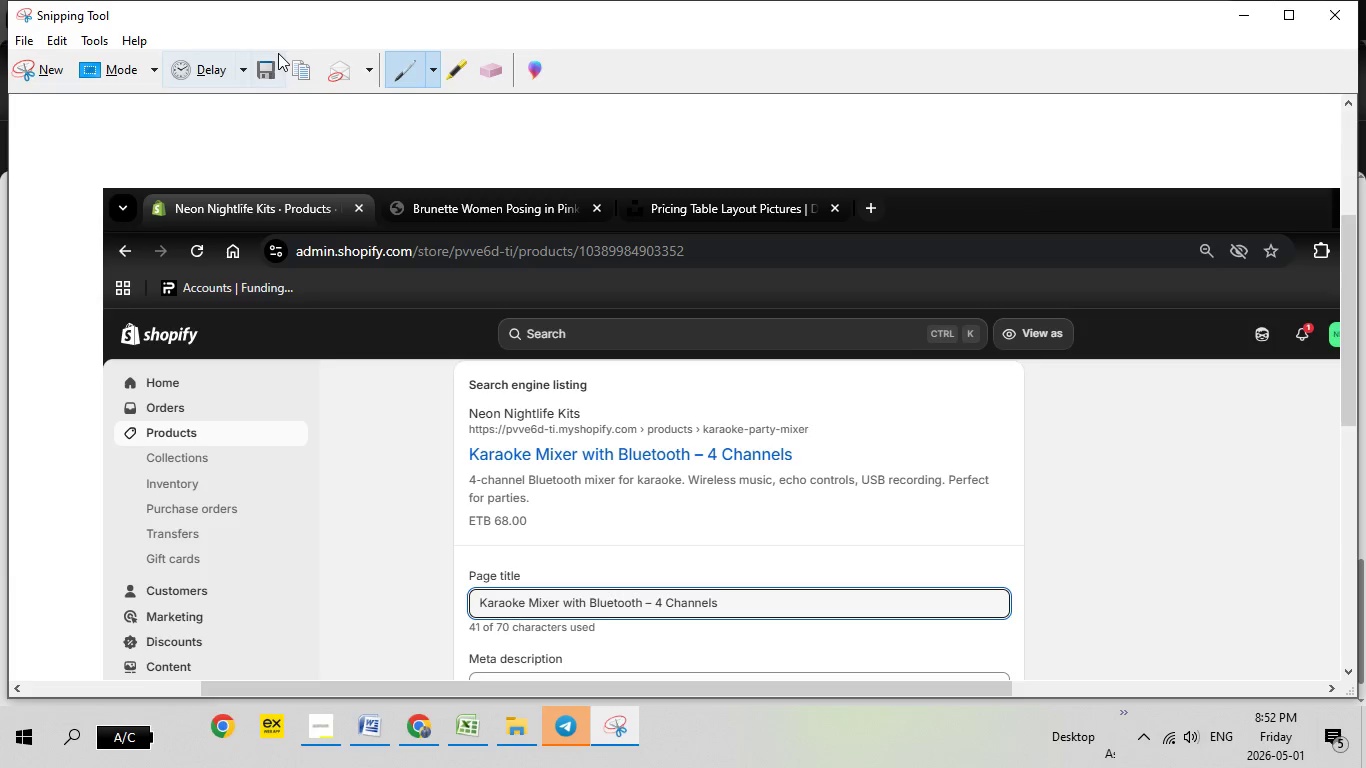 
left_click([268, 74])
 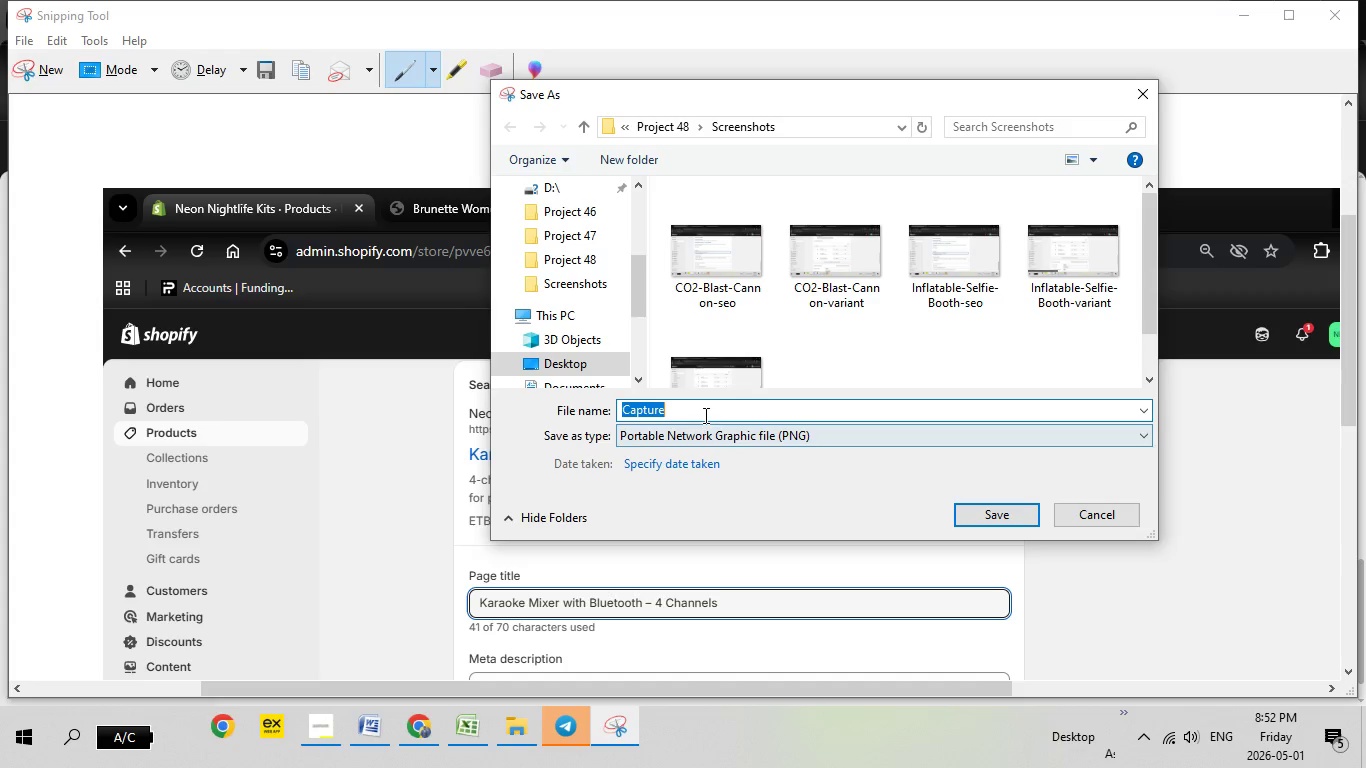 
scroll: coordinate [756, 333], scroll_direction: down, amount: 2.0
 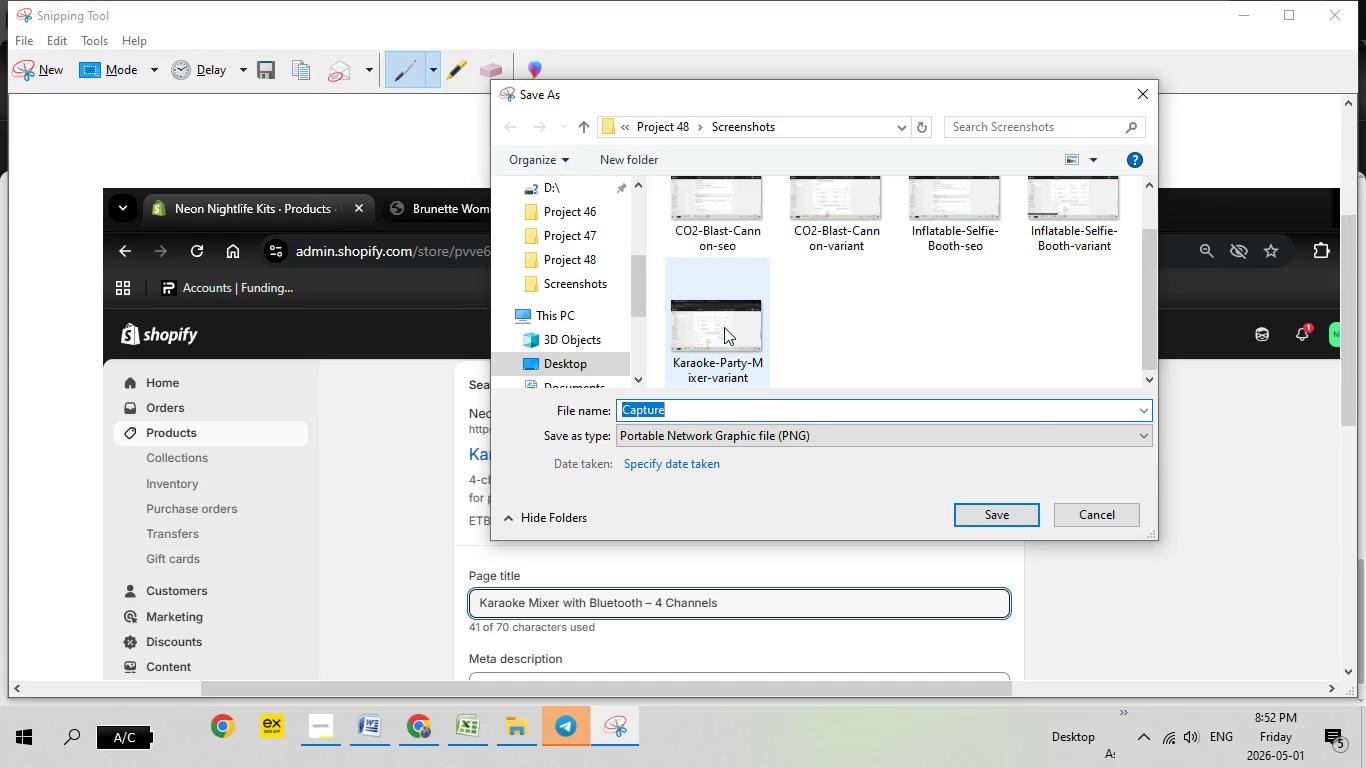 
left_click([724, 327])
 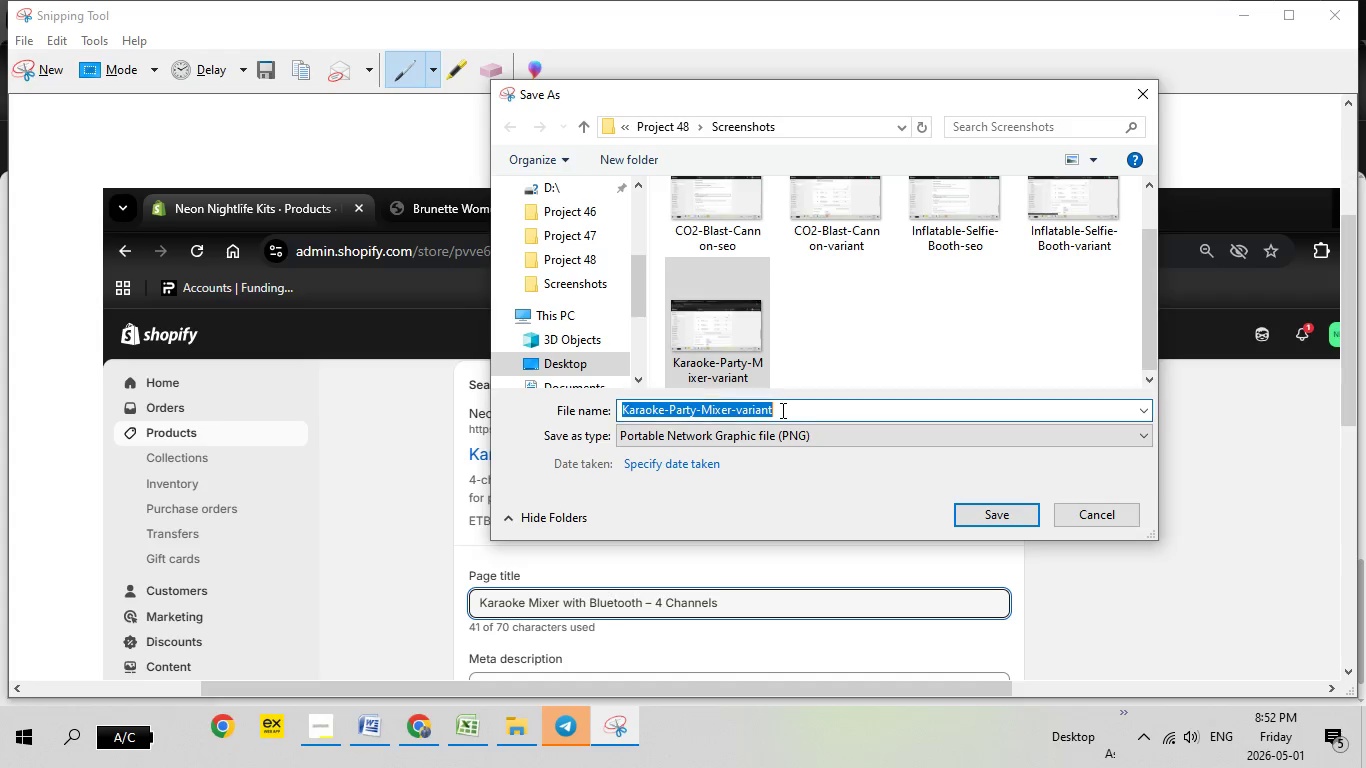 
double_click([781, 410])
 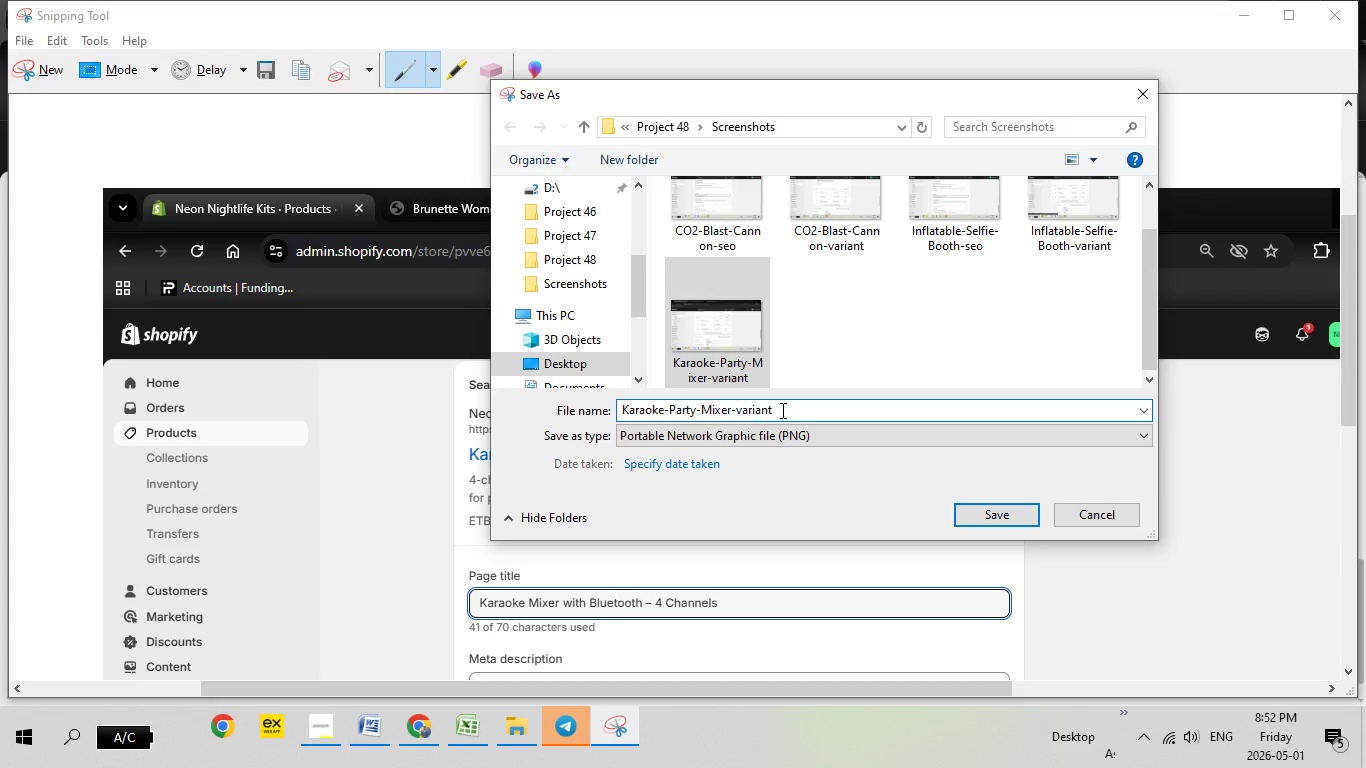 
left_click([781, 410])
 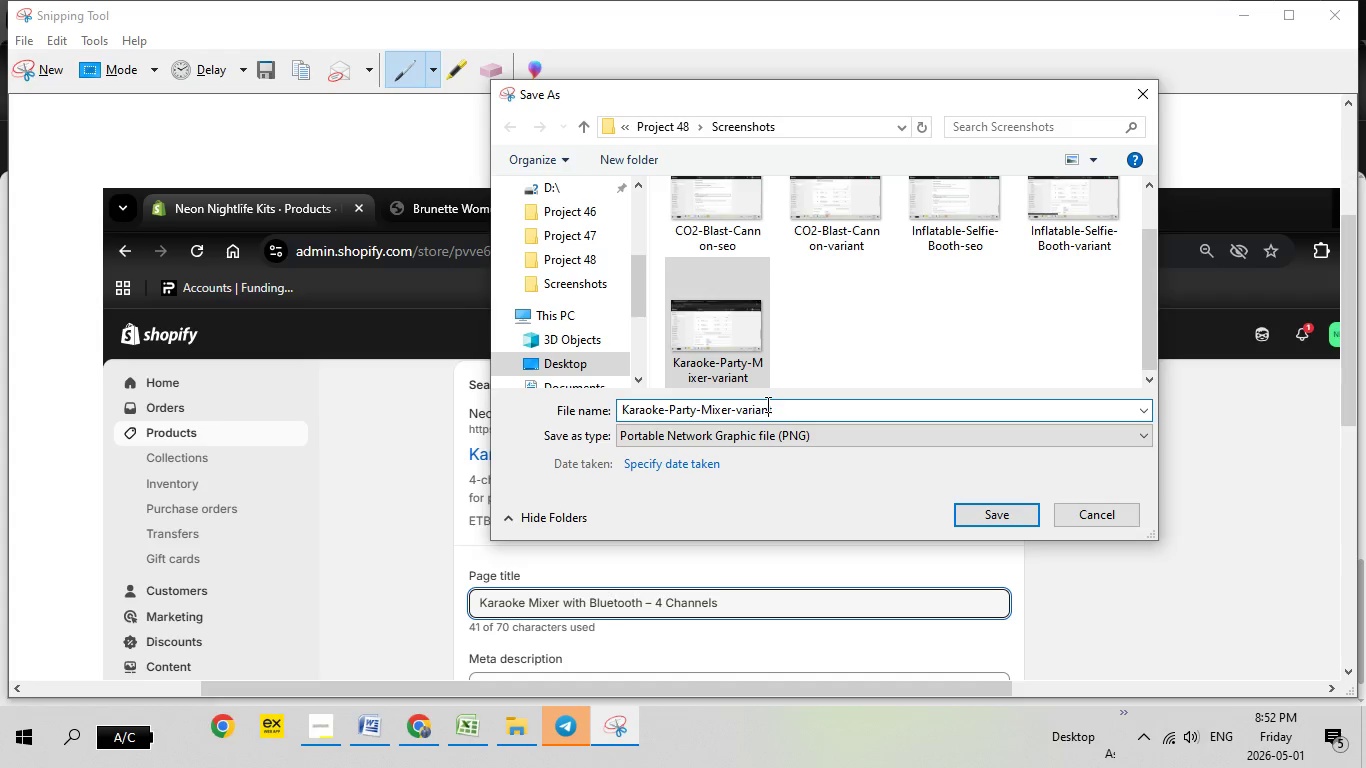 
left_click([766, 404])
 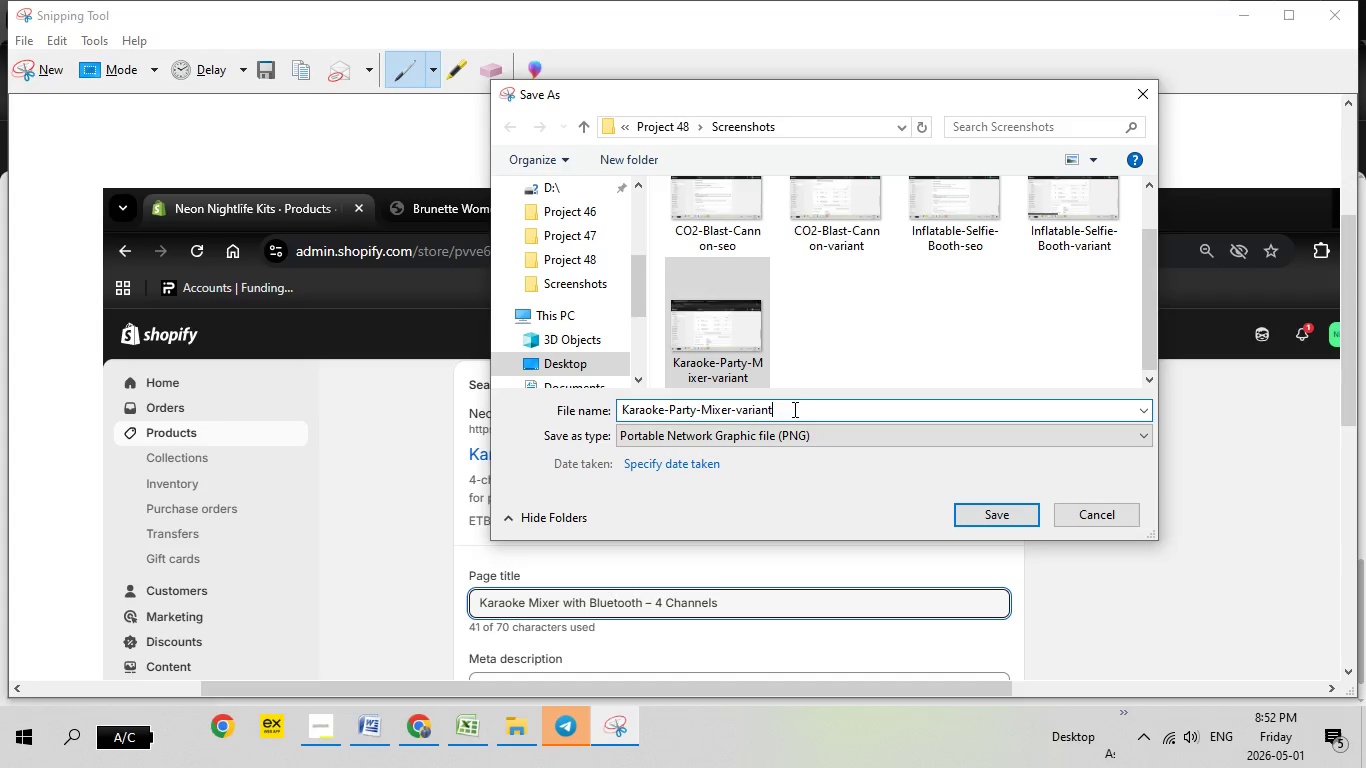 
left_click([793, 409])
 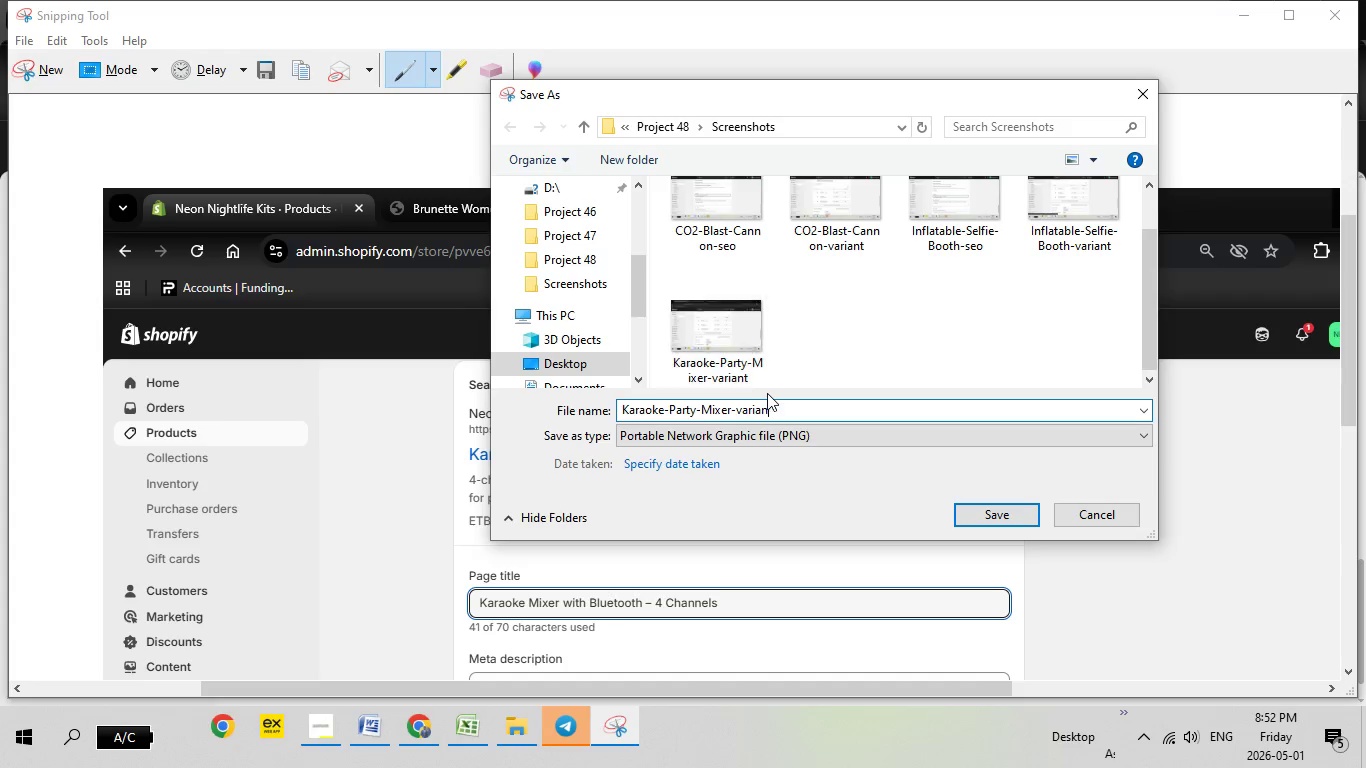 
key(Backspace)
key(Backspace)
key(Backspace)
key(Backspace)
key(Backspace)
key(Backspace)
key(Backspace)
type(seo)
 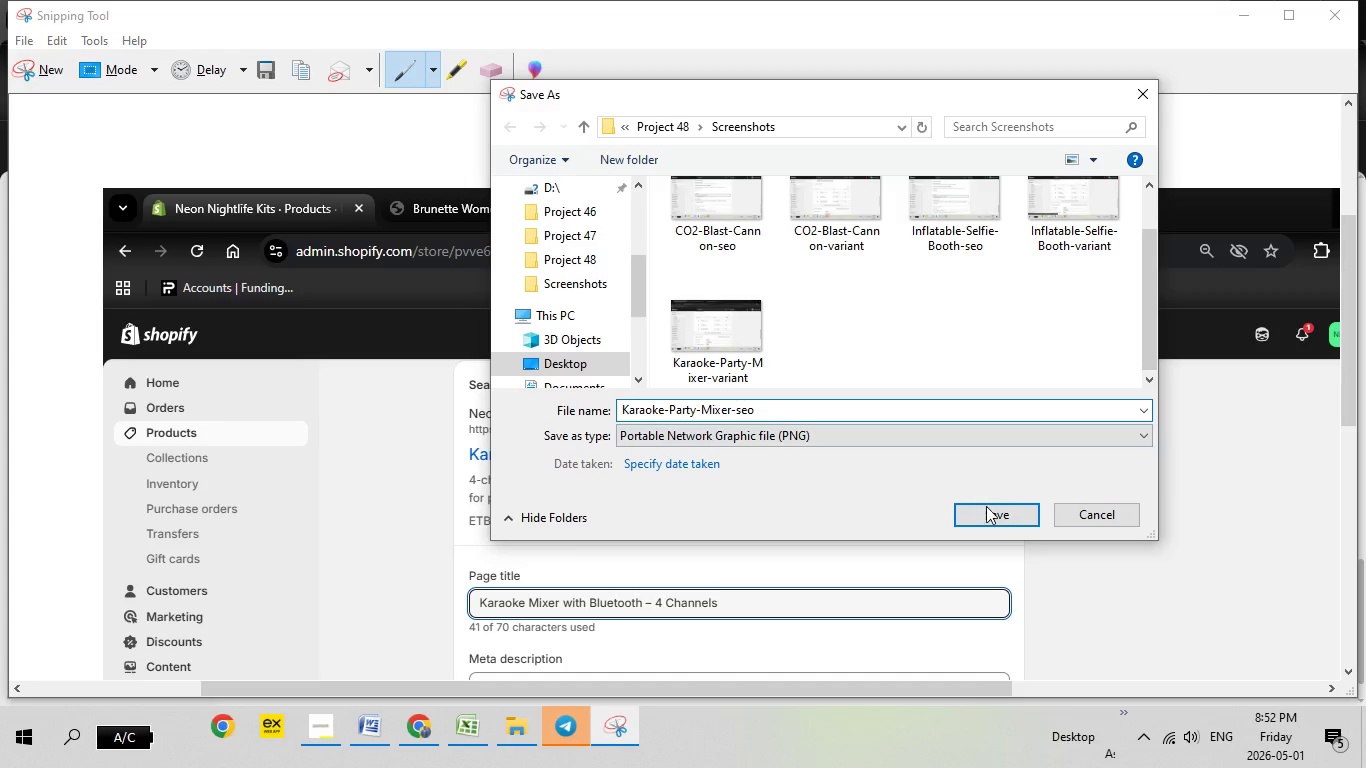 
left_click([996, 513])
 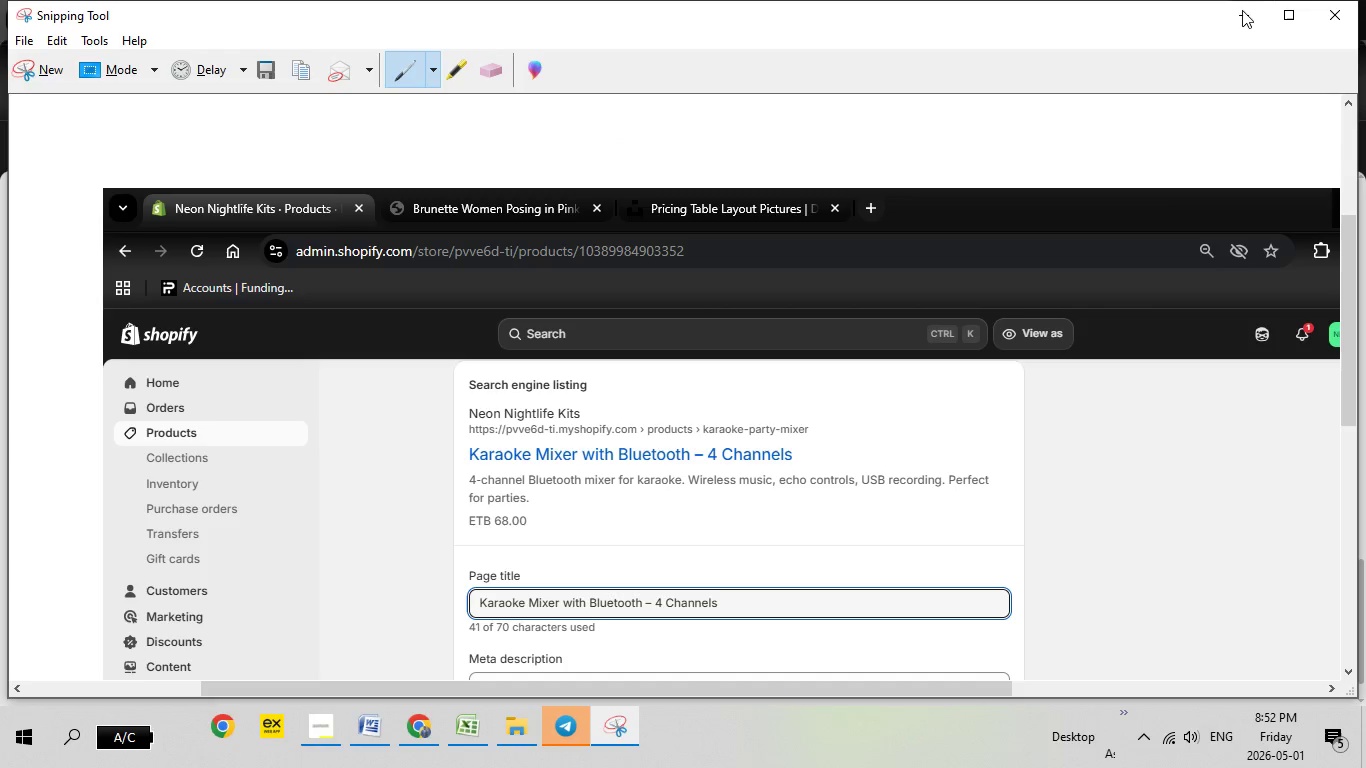 
left_click([1242, 10])
 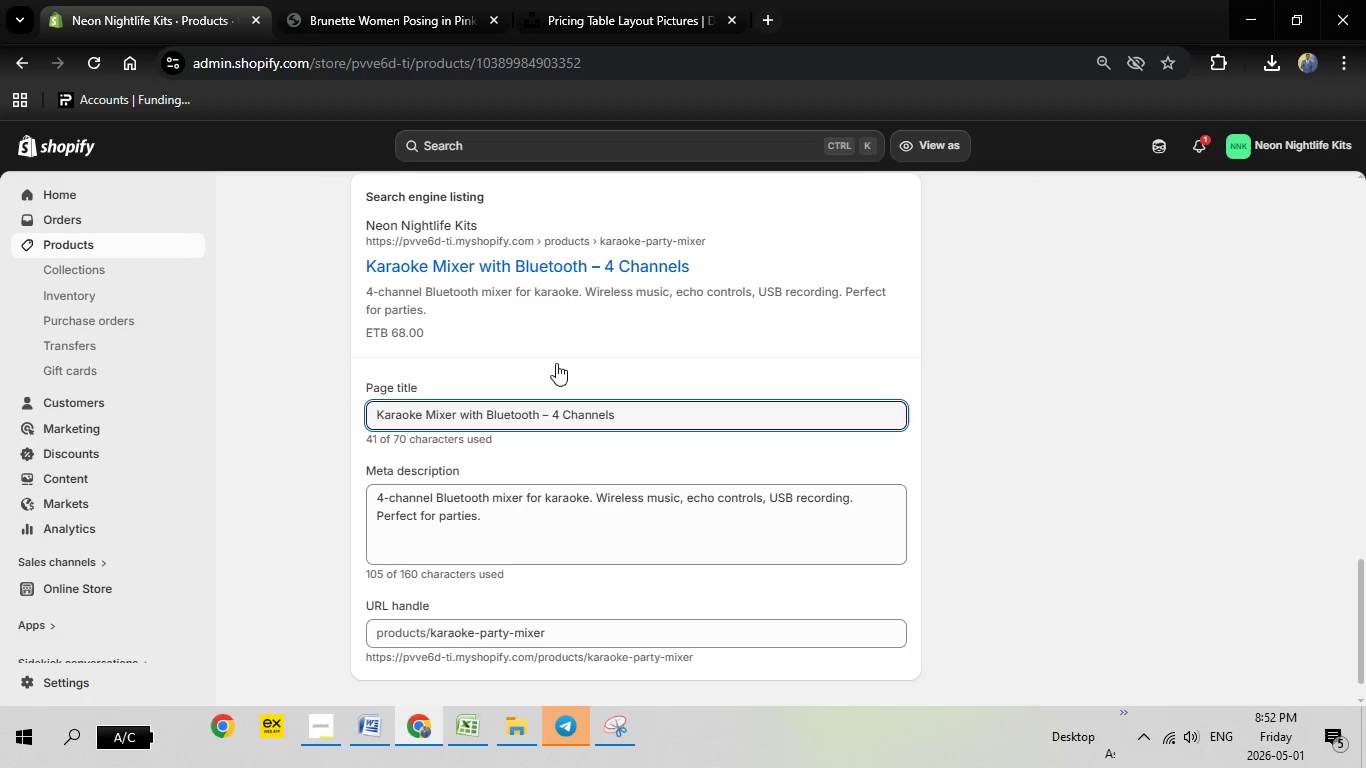 
scroll: coordinate [538, 343], scroll_direction: up, amount: 27.0
 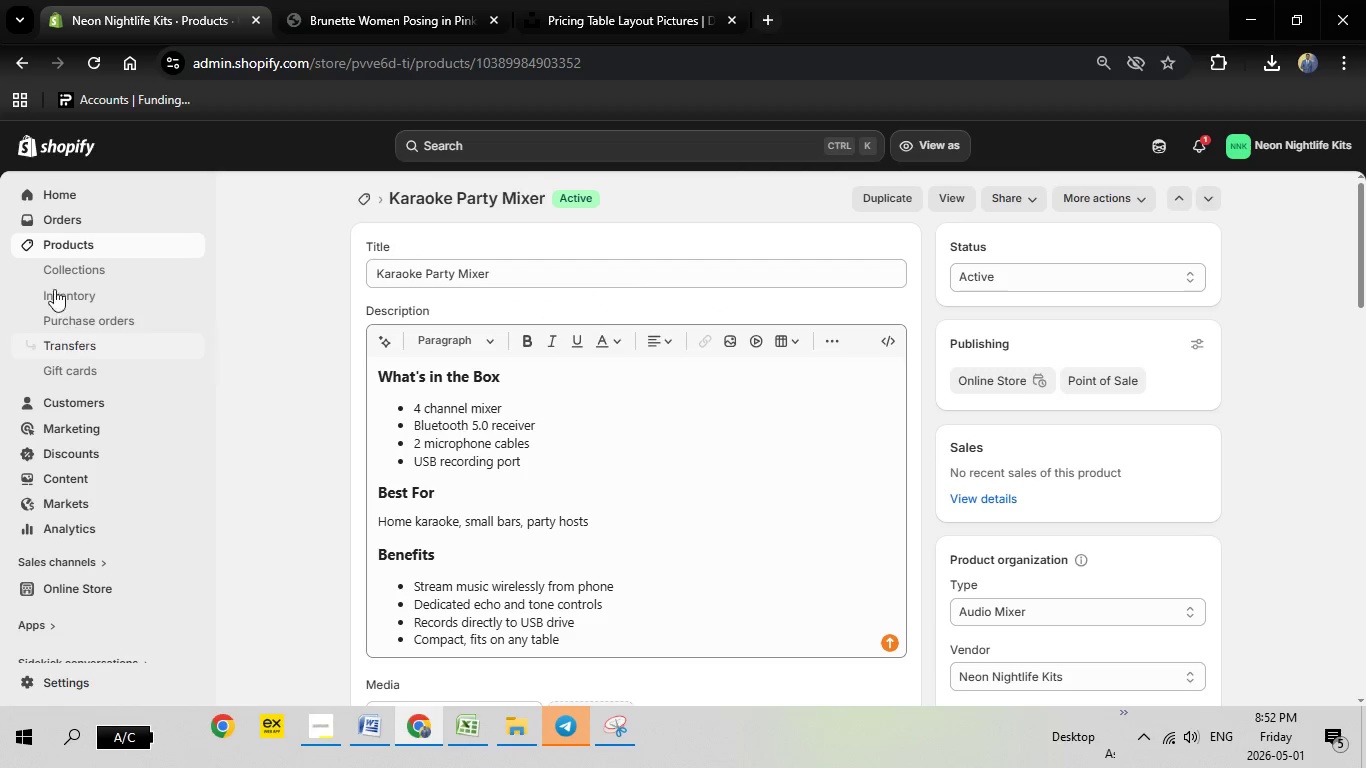 
left_click([54, 246])
 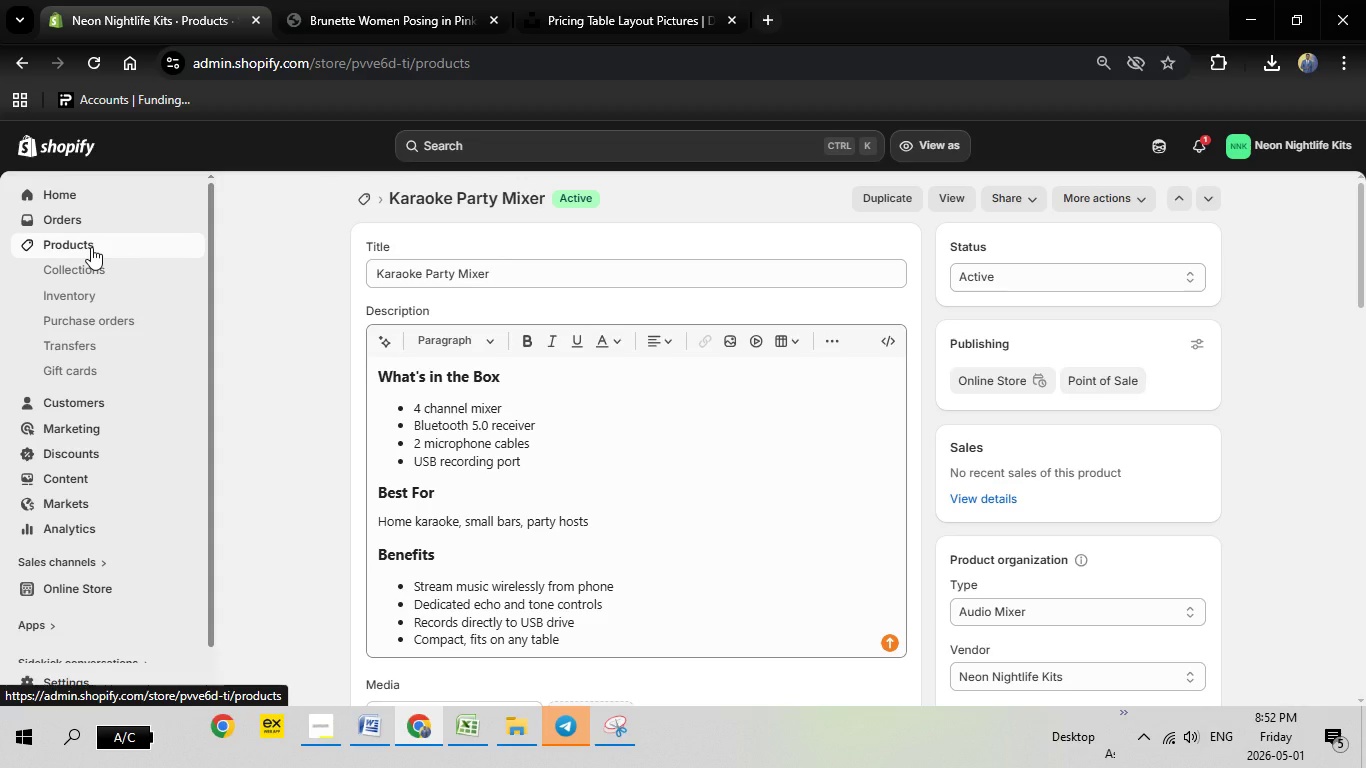 
wait(12.56)
 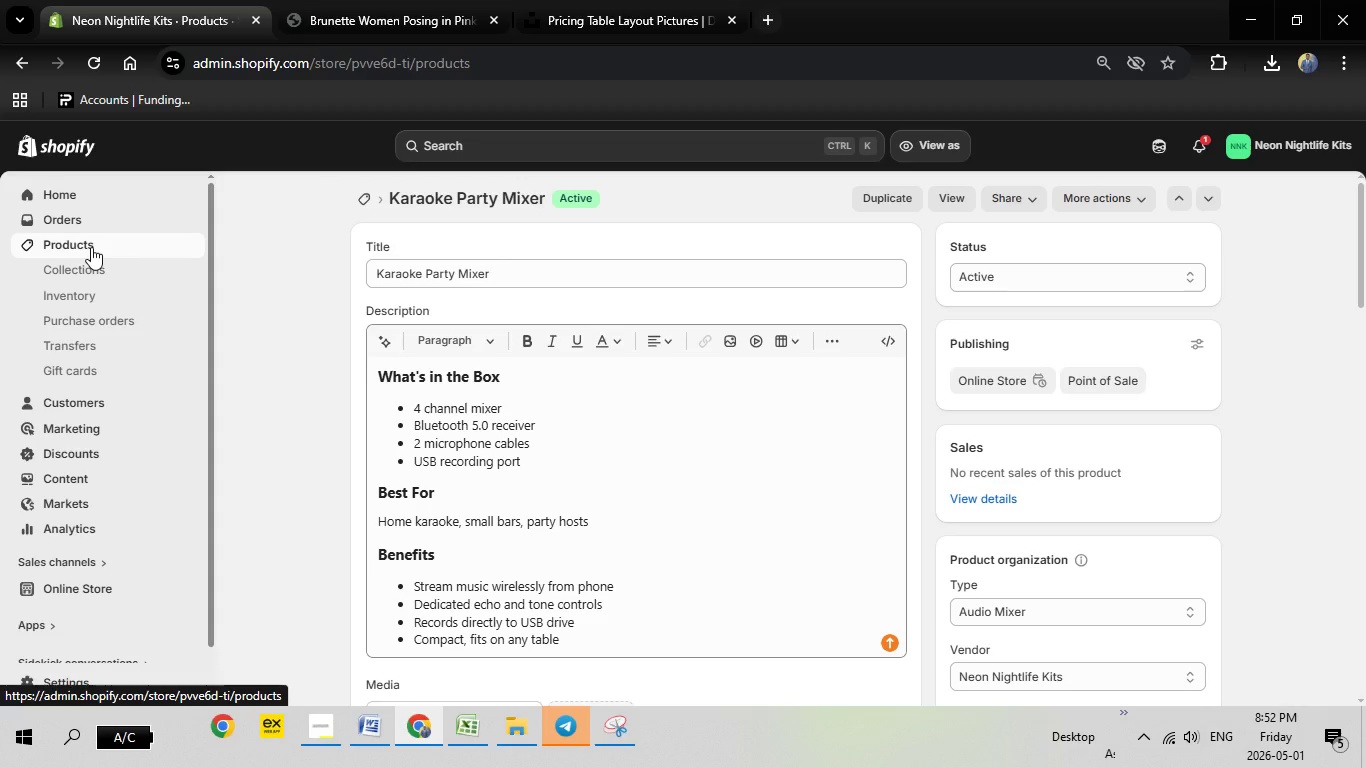 
left_click([768, 19])
 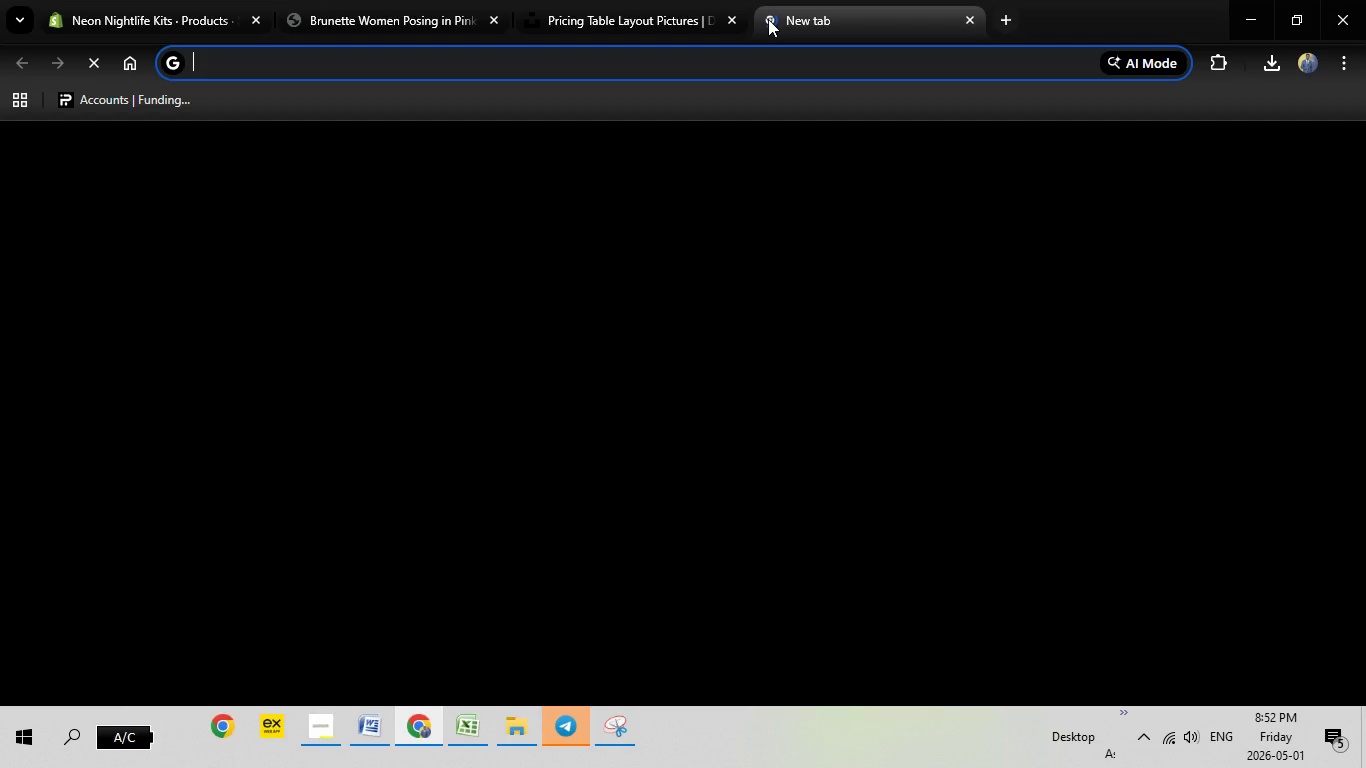 
type(gm)
 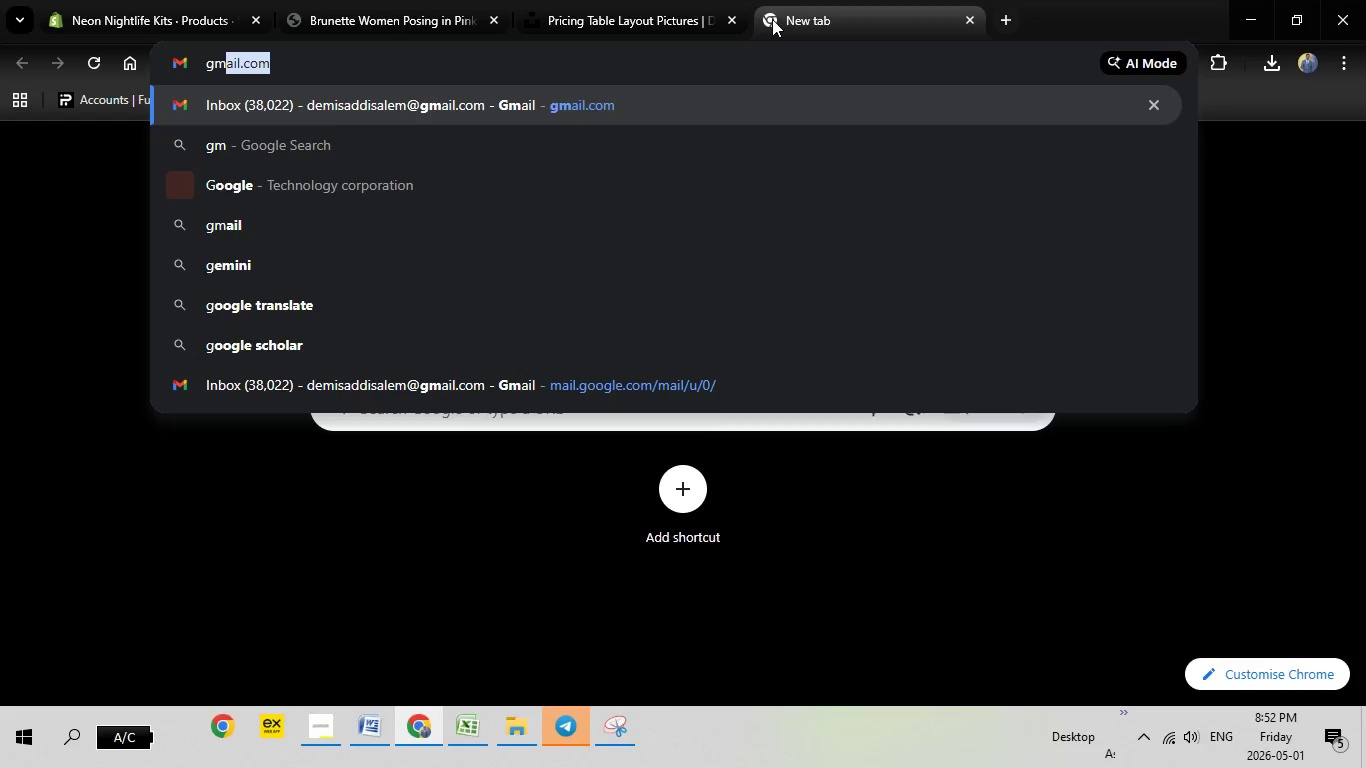 
key(Enter)
 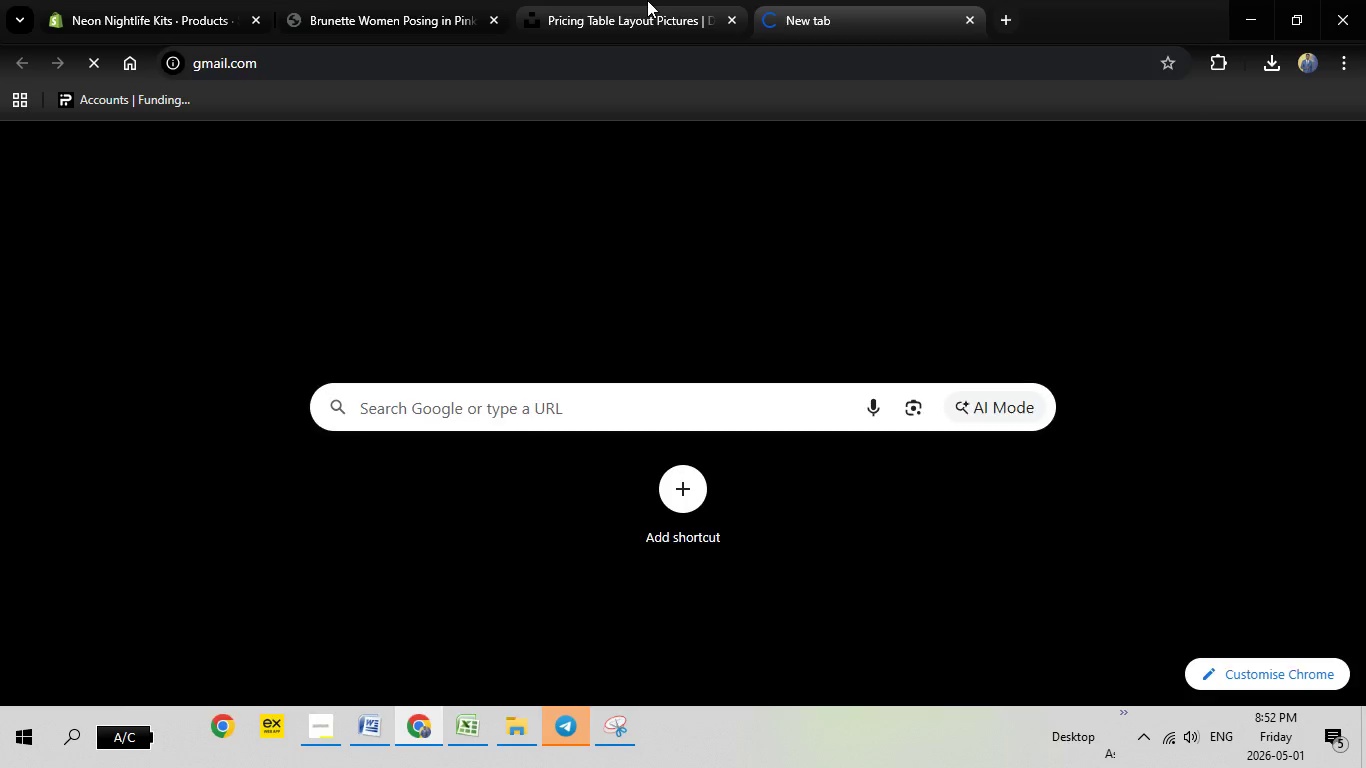 
left_click([647, 0])
 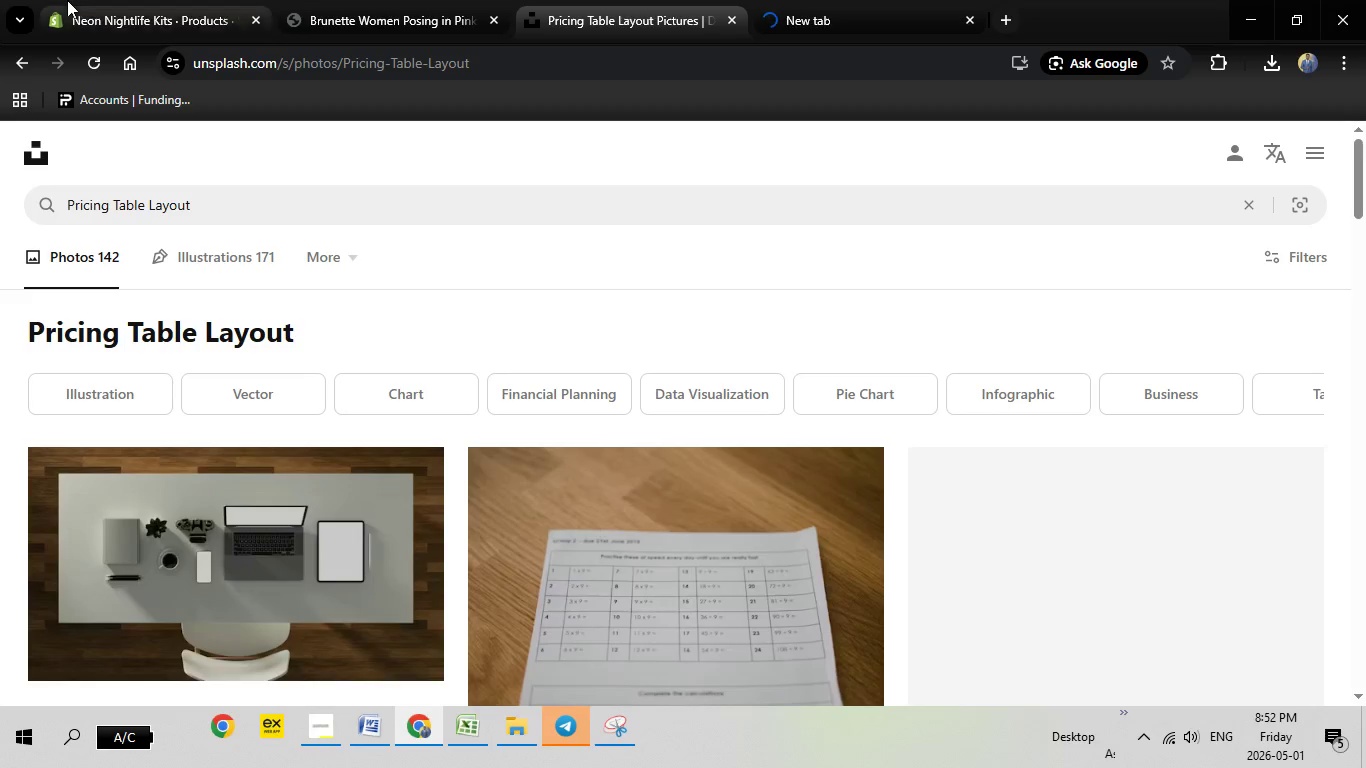 
left_click([67, 0])
 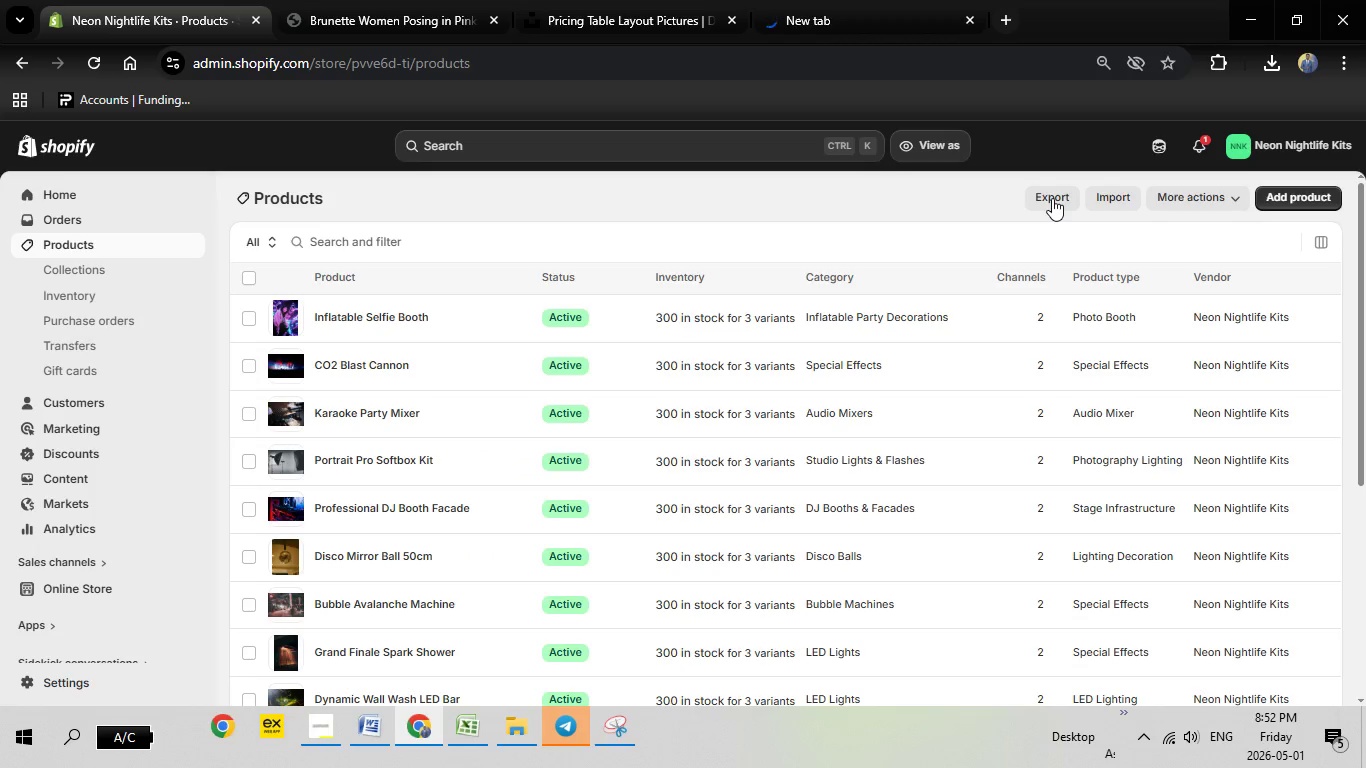 
left_click([1052, 198])
 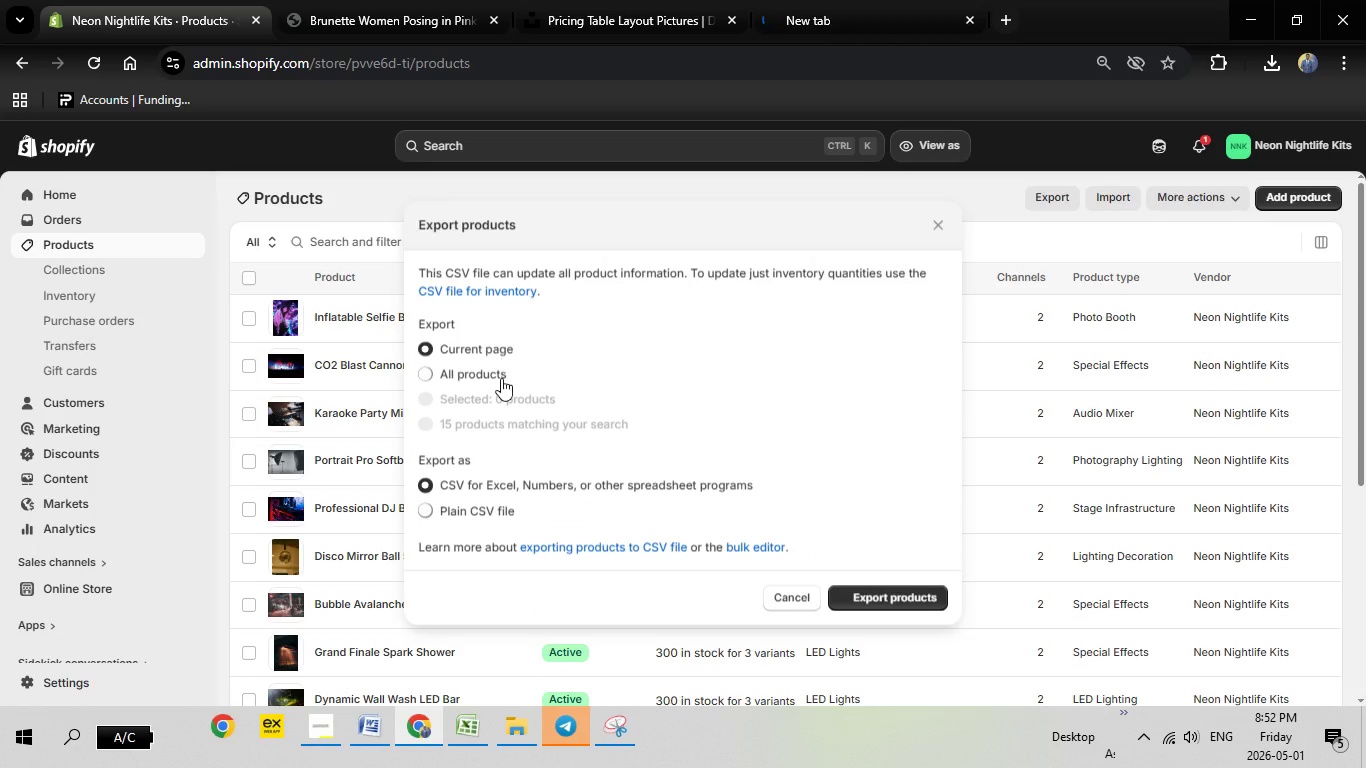 
left_click([446, 379])
 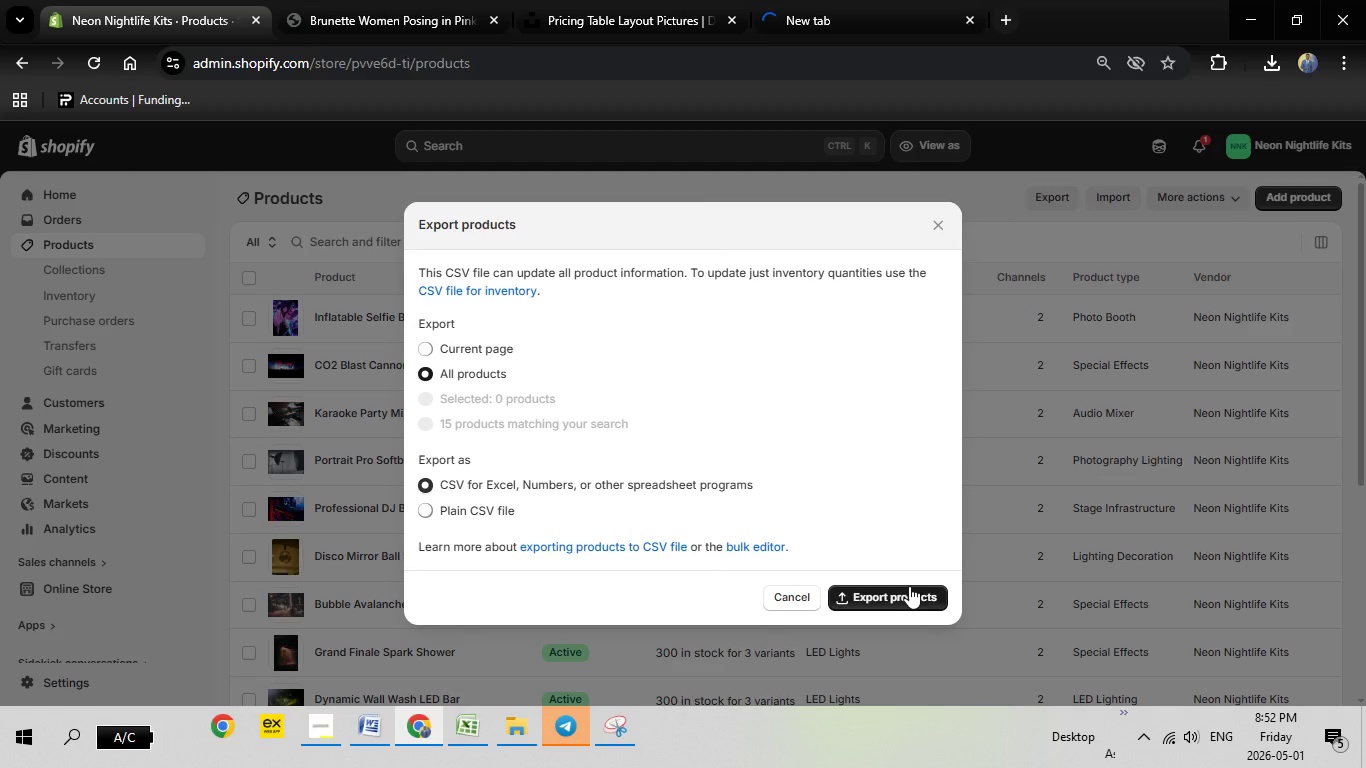 
left_click([905, 589])
 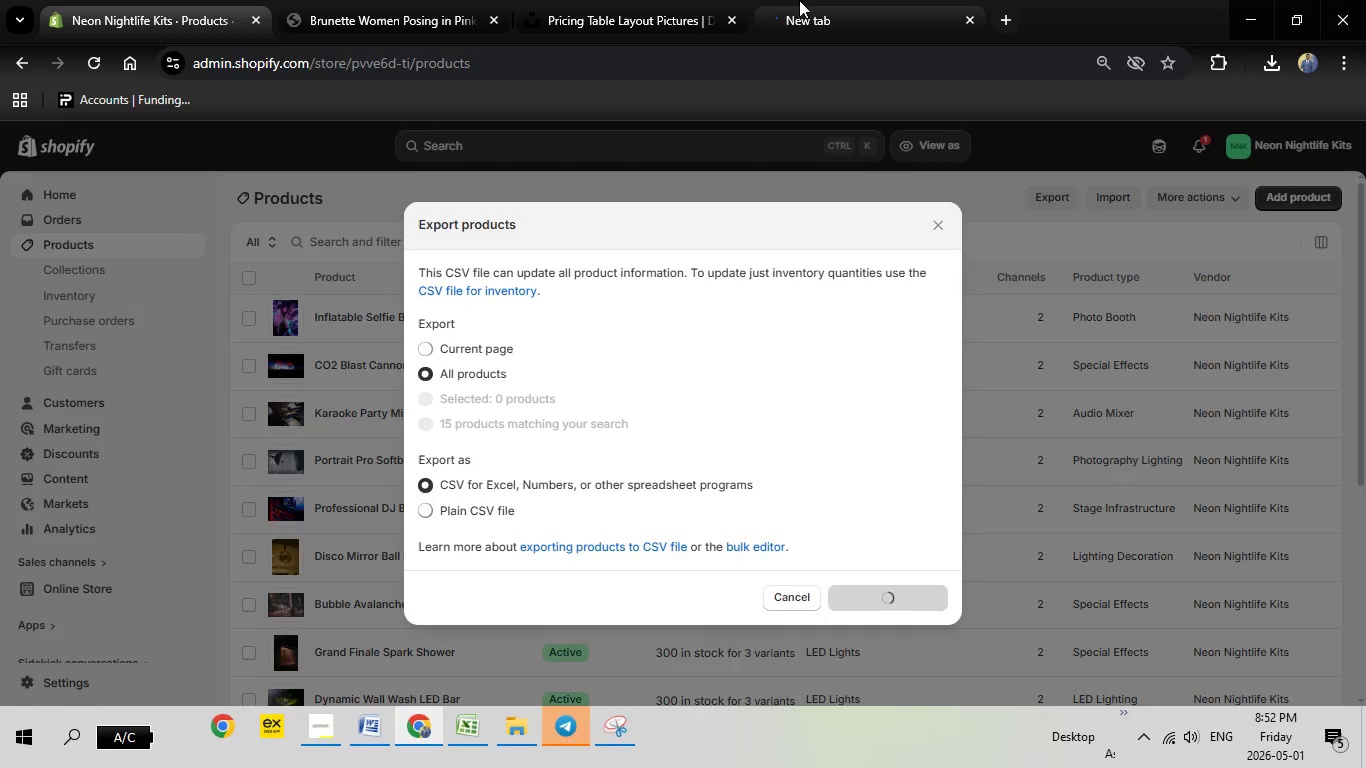 
left_click([799, 0])
 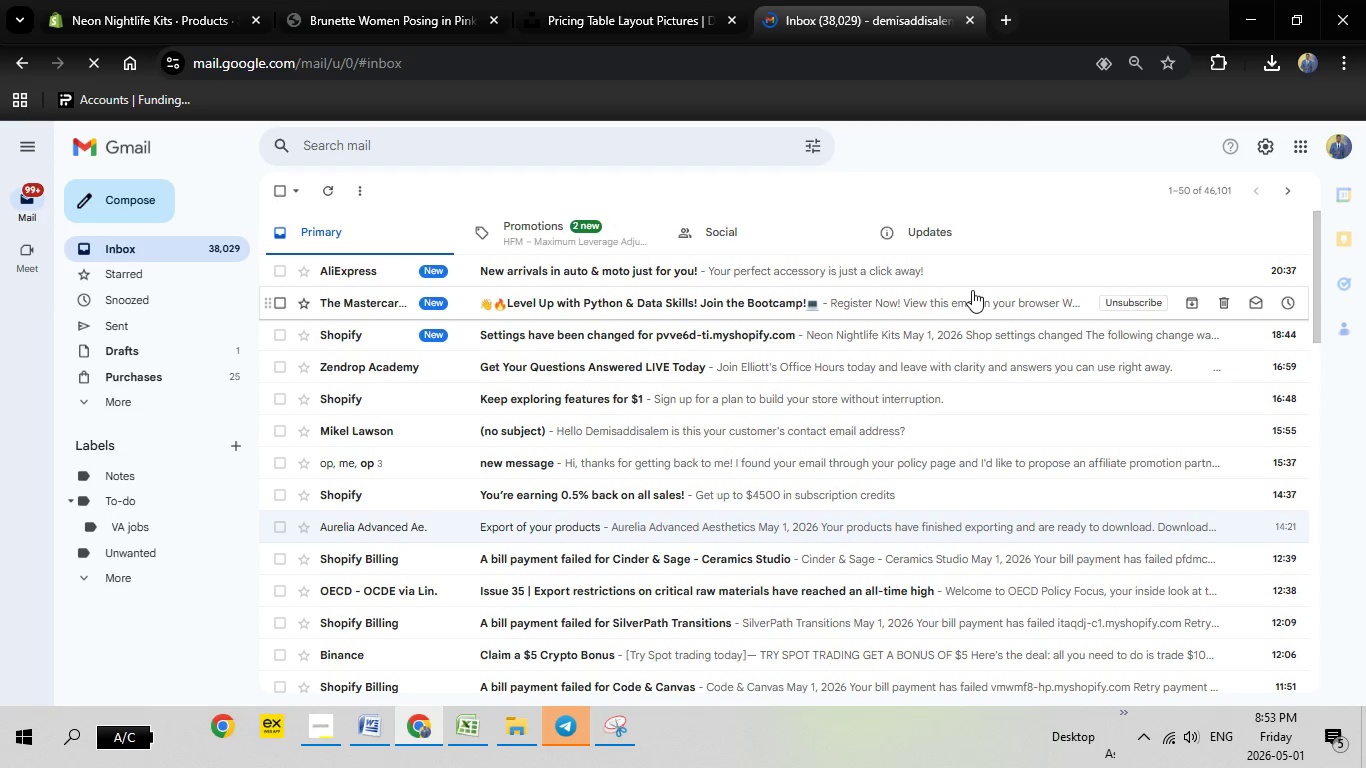 
wait(23.94)
 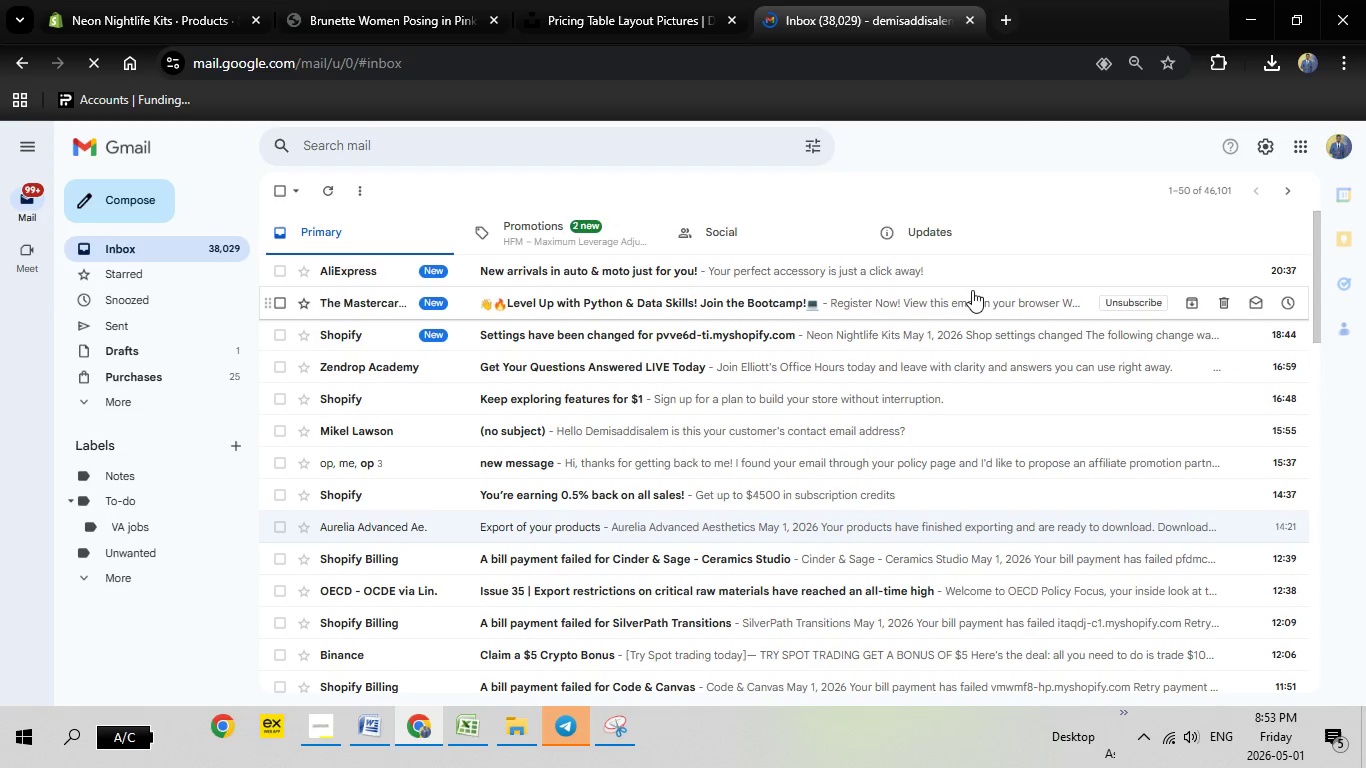 
left_click([199, 250])
 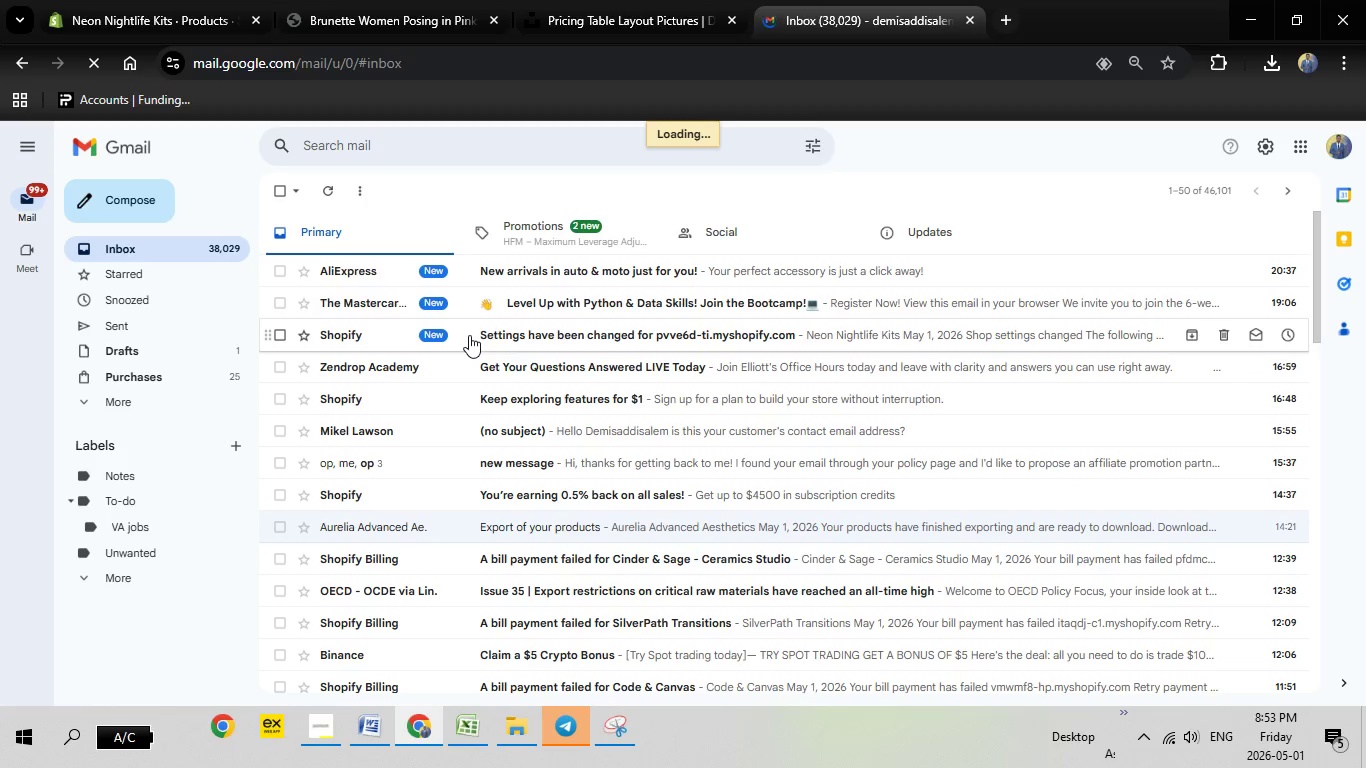 
wait(17.75)
 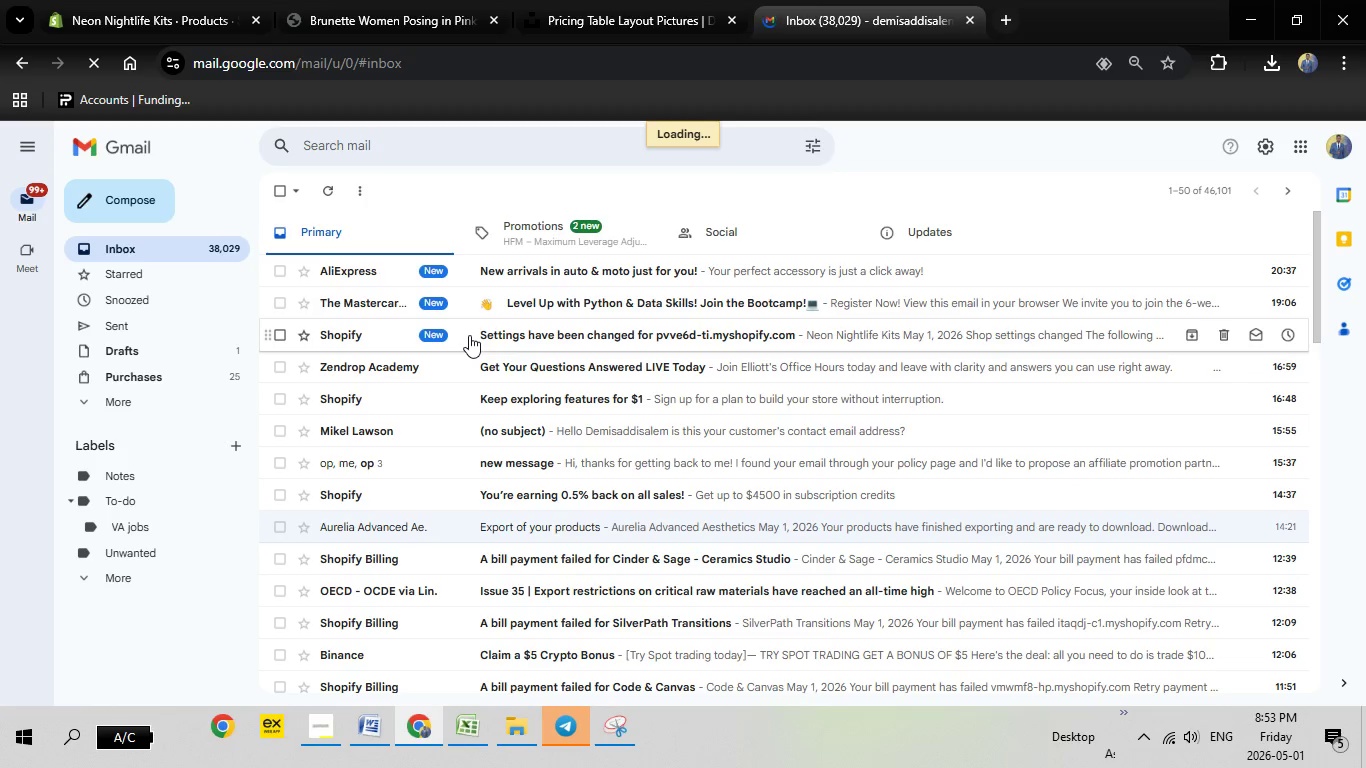 
left_click([797, 12])
 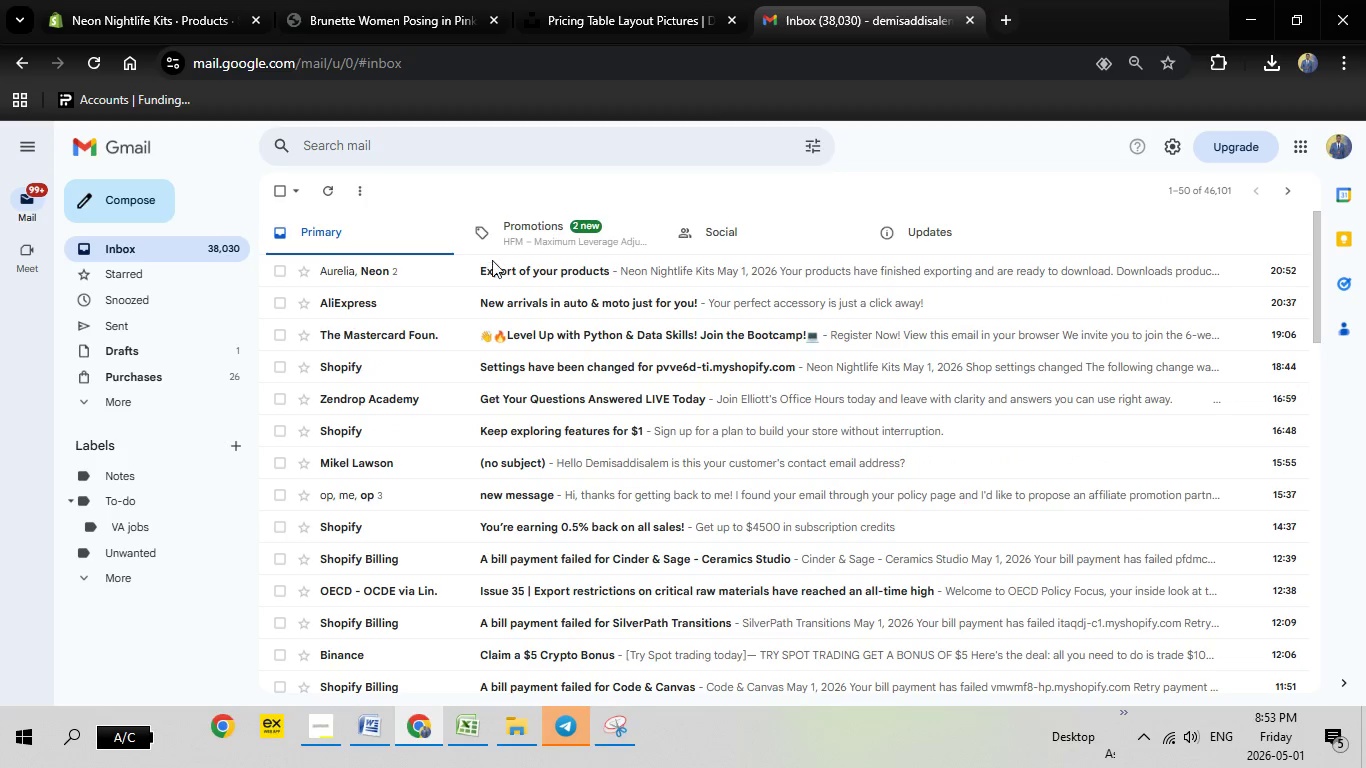 
left_click([527, 266])
 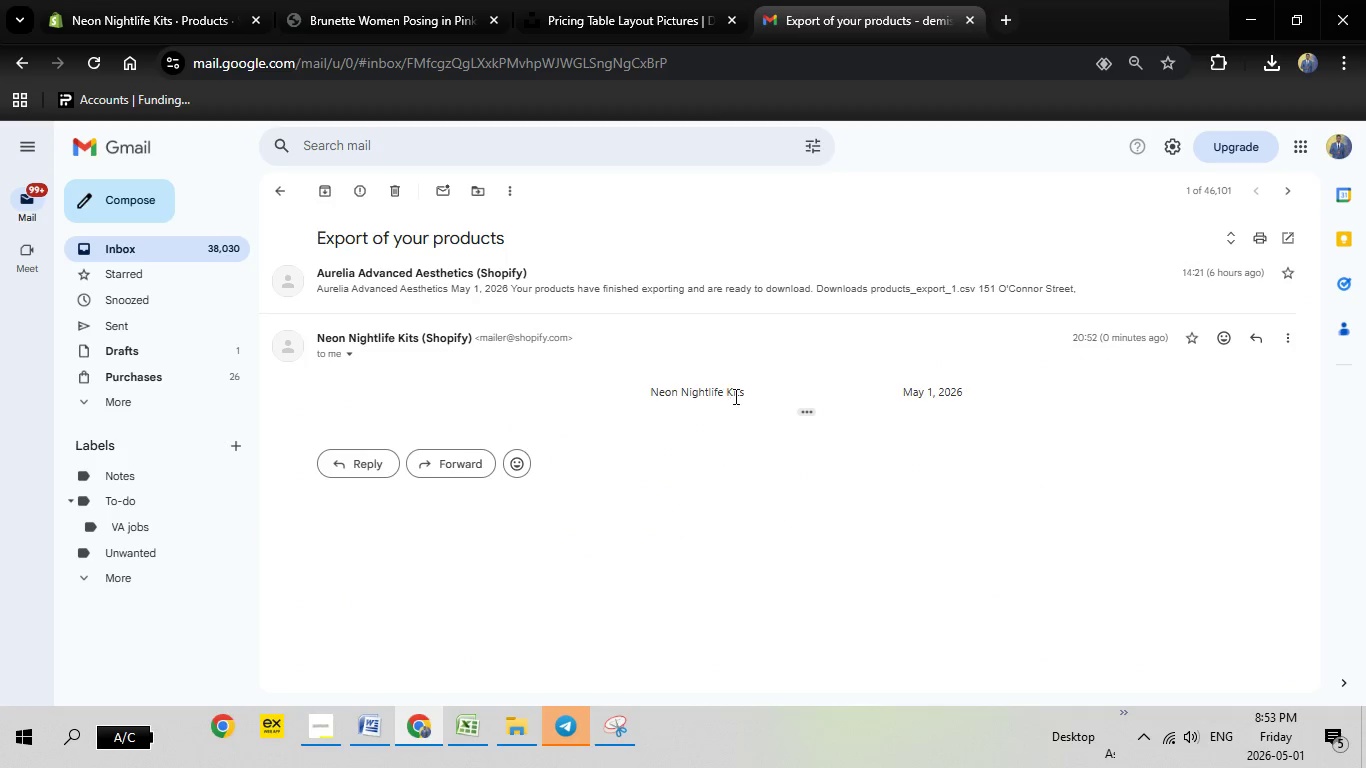 
left_click([815, 414])
 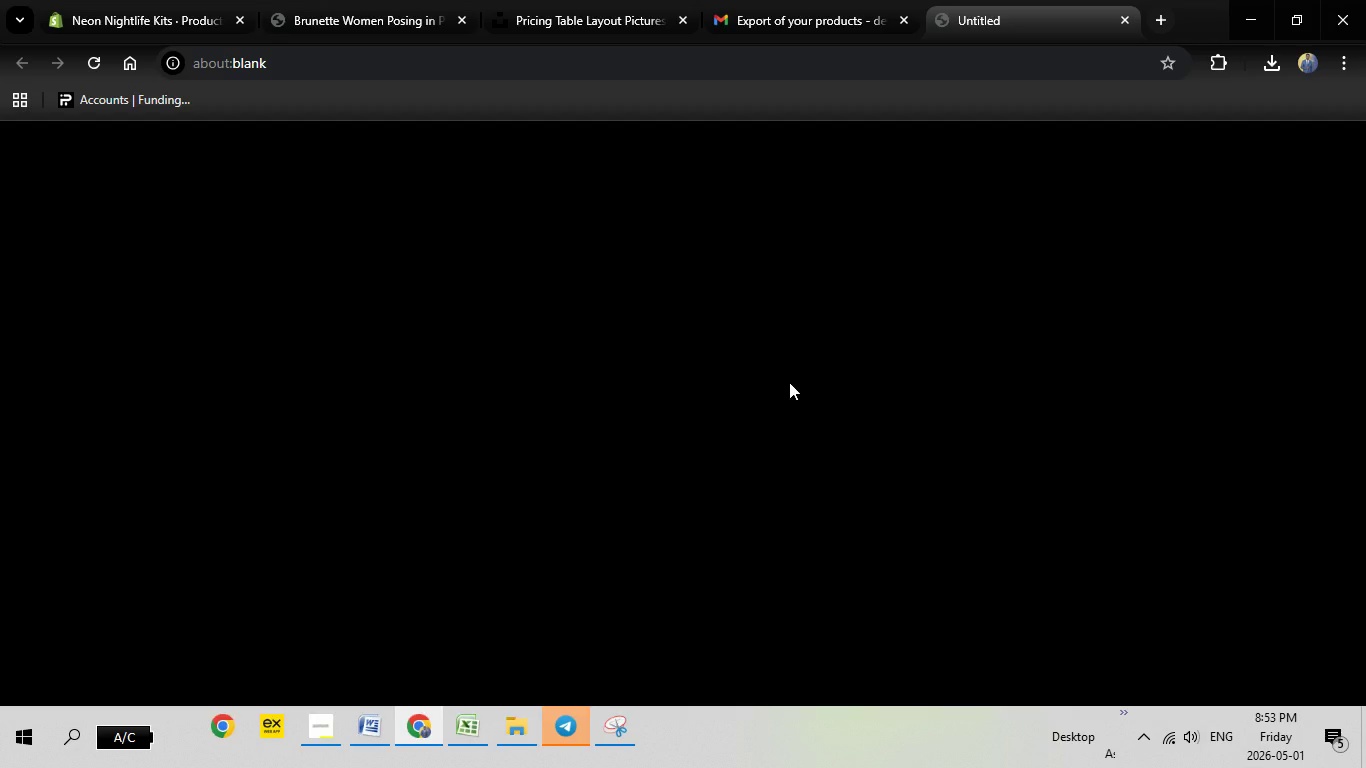 
wait(12.55)
 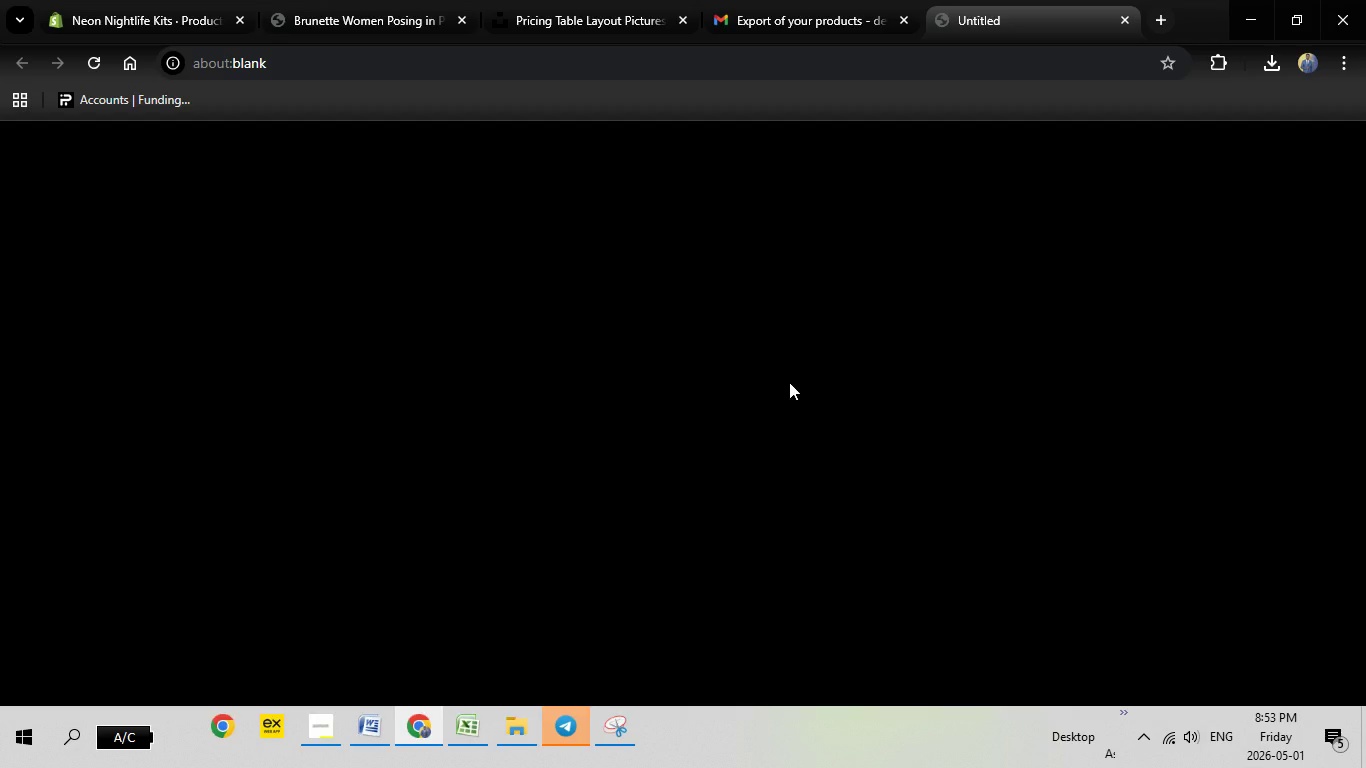 
left_click([1086, 584])
 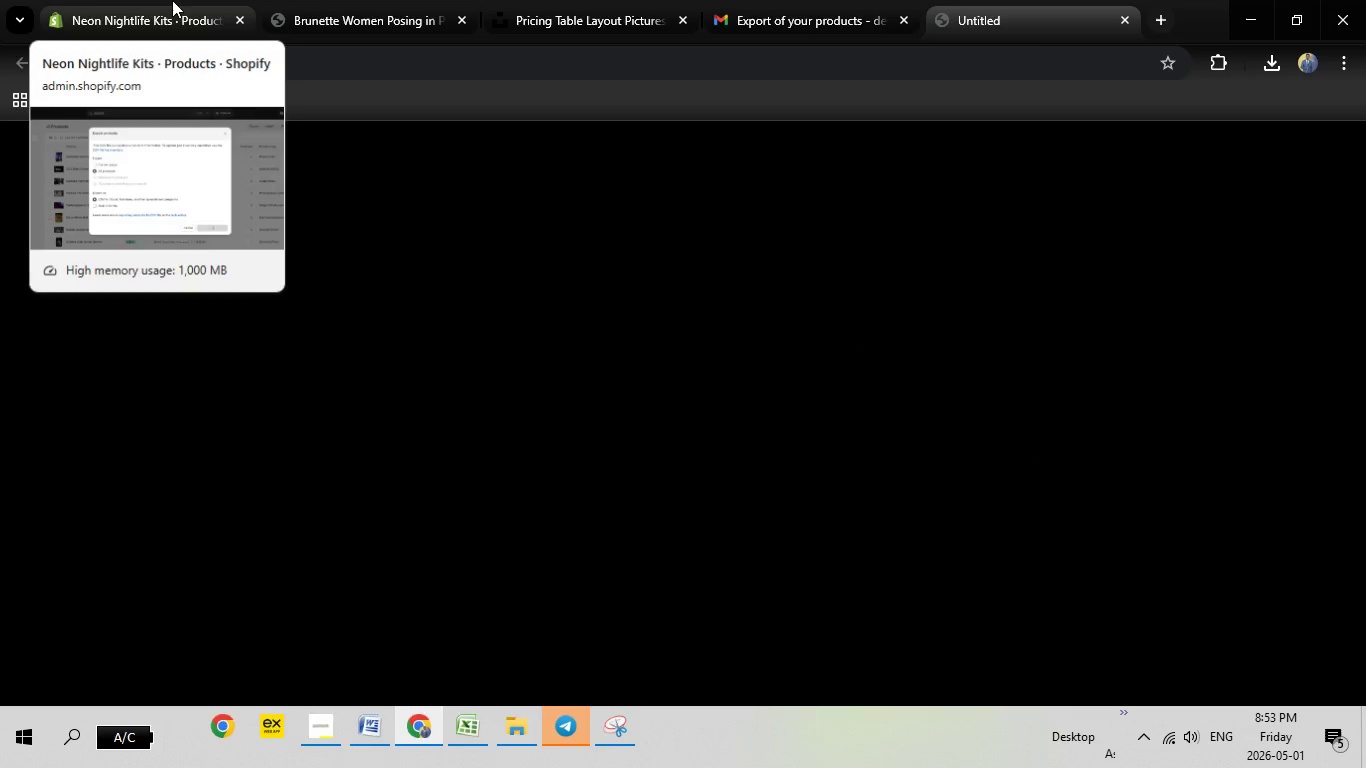 
left_click([172, 0])
 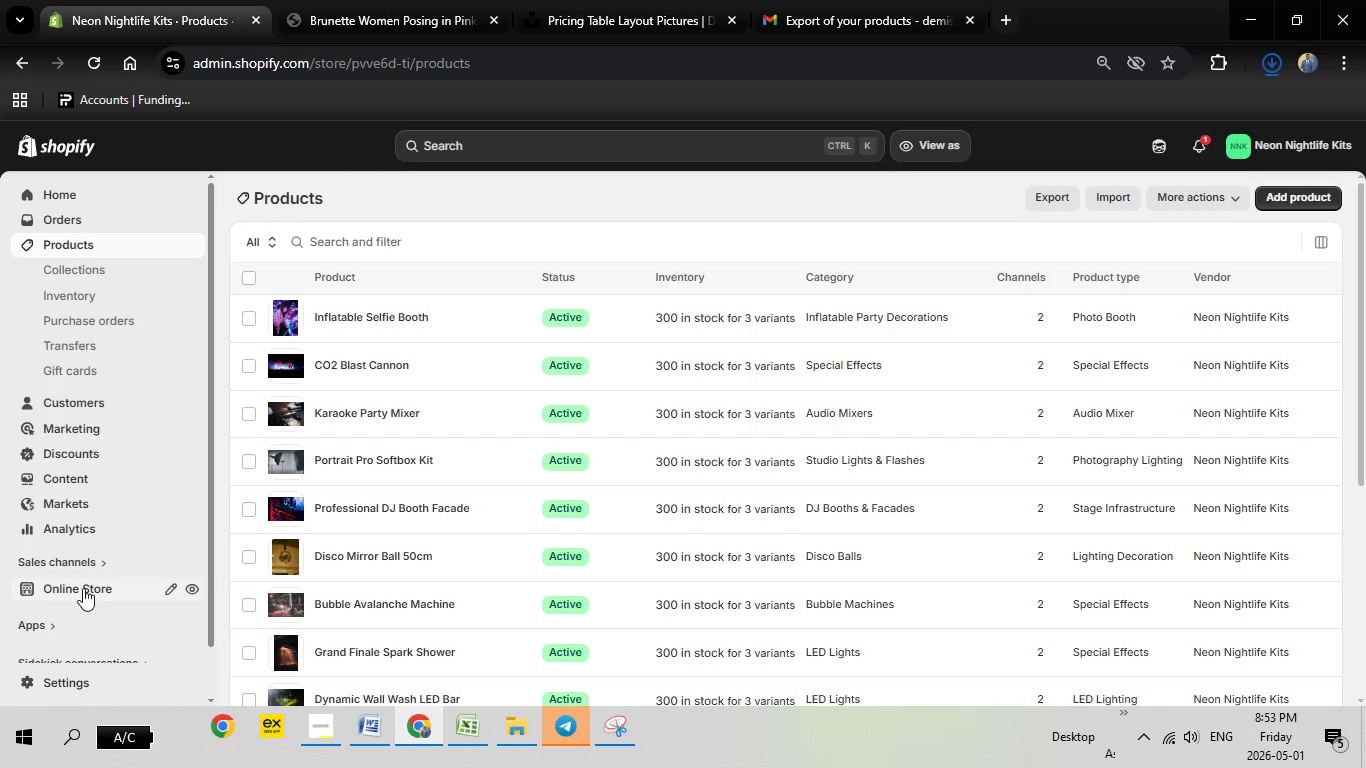 
left_click([83, 588])
 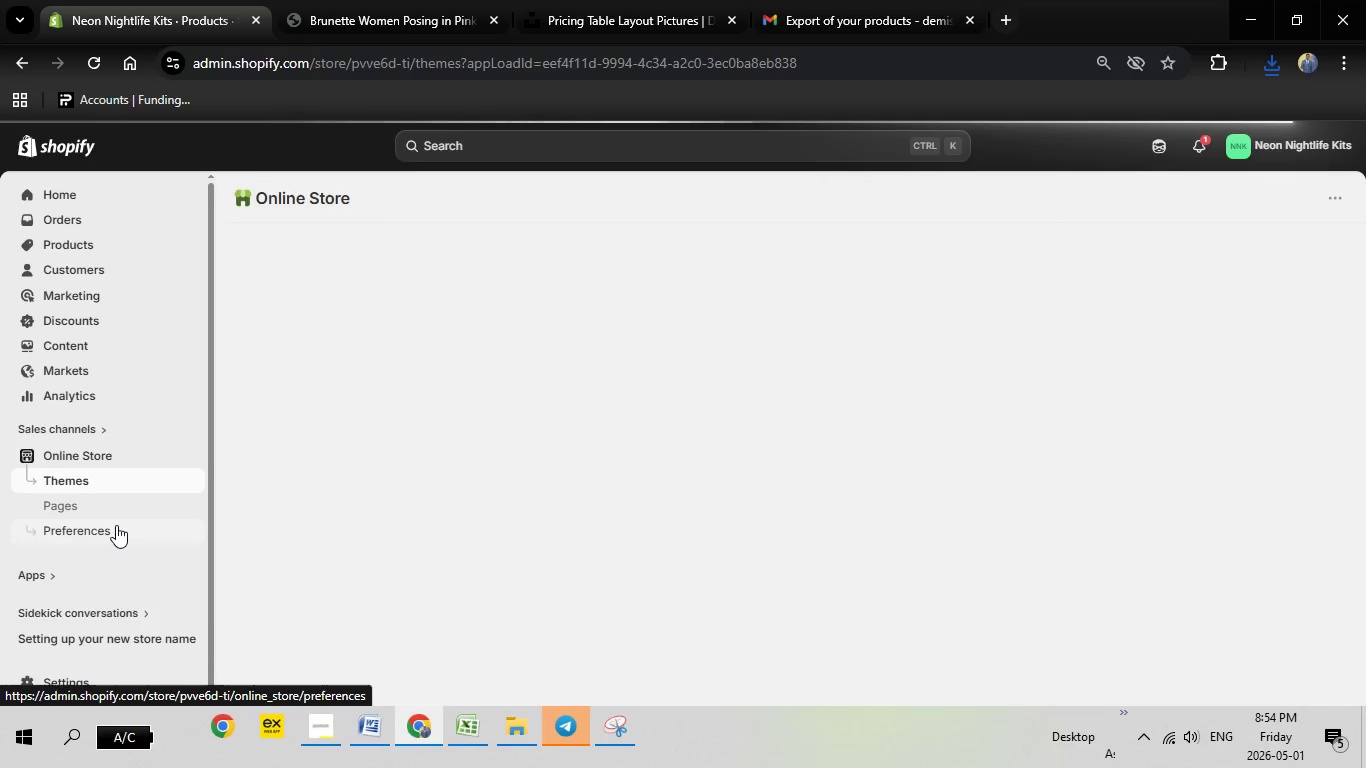 
wait(18.45)
 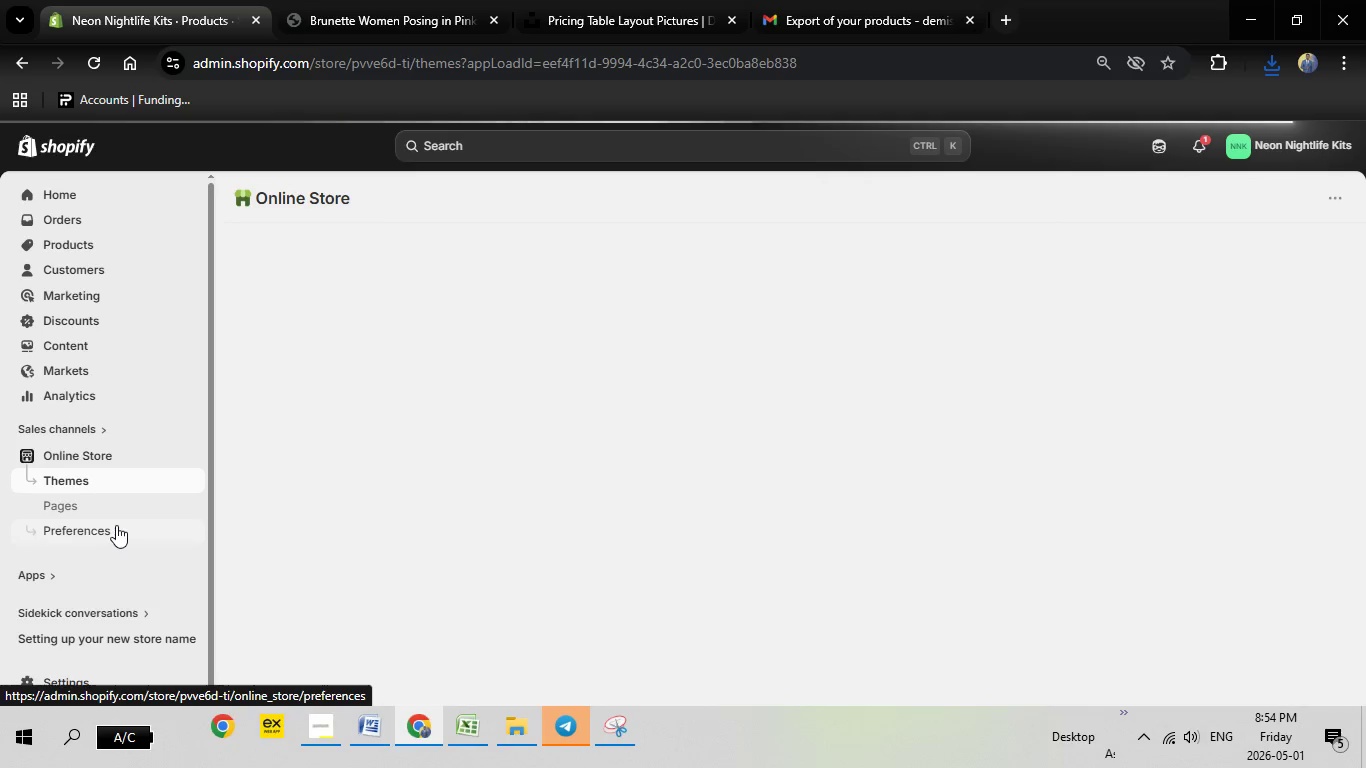 
left_click([112, 531])
 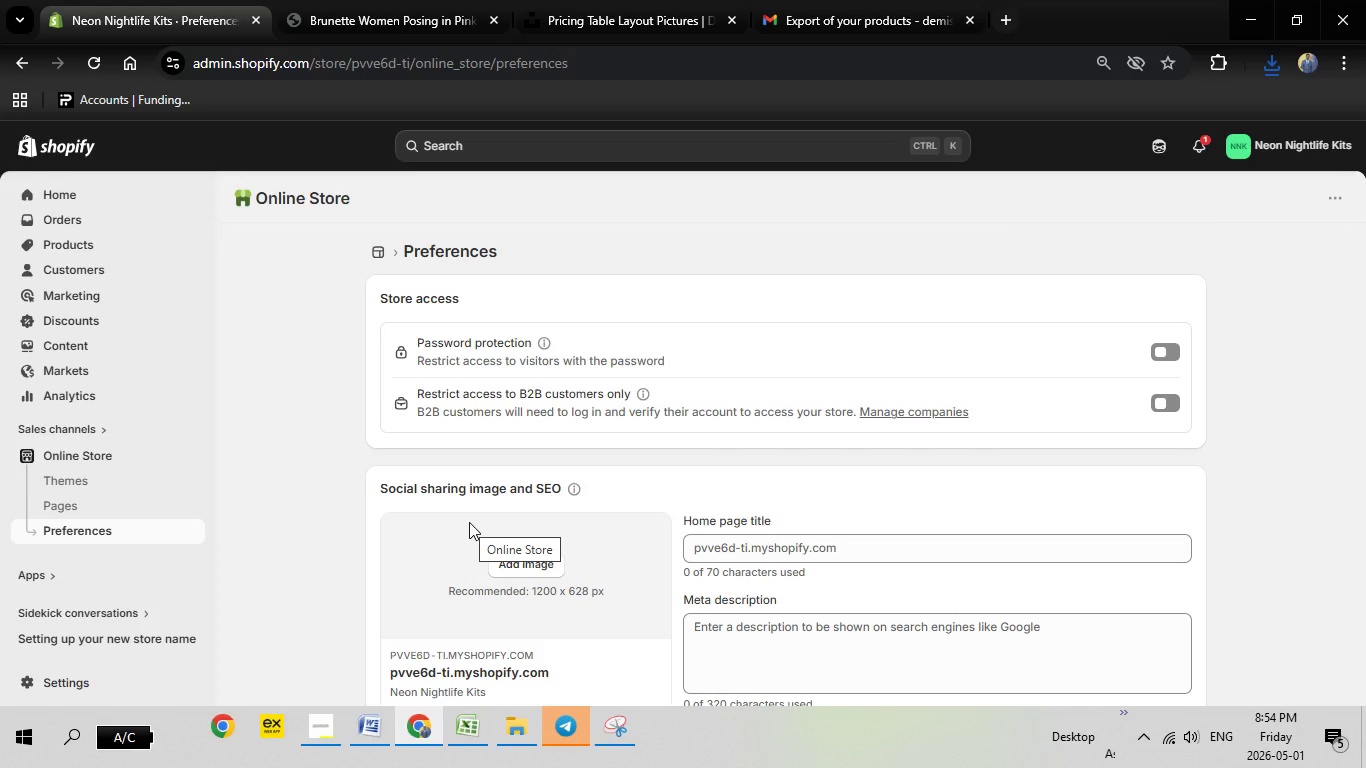 